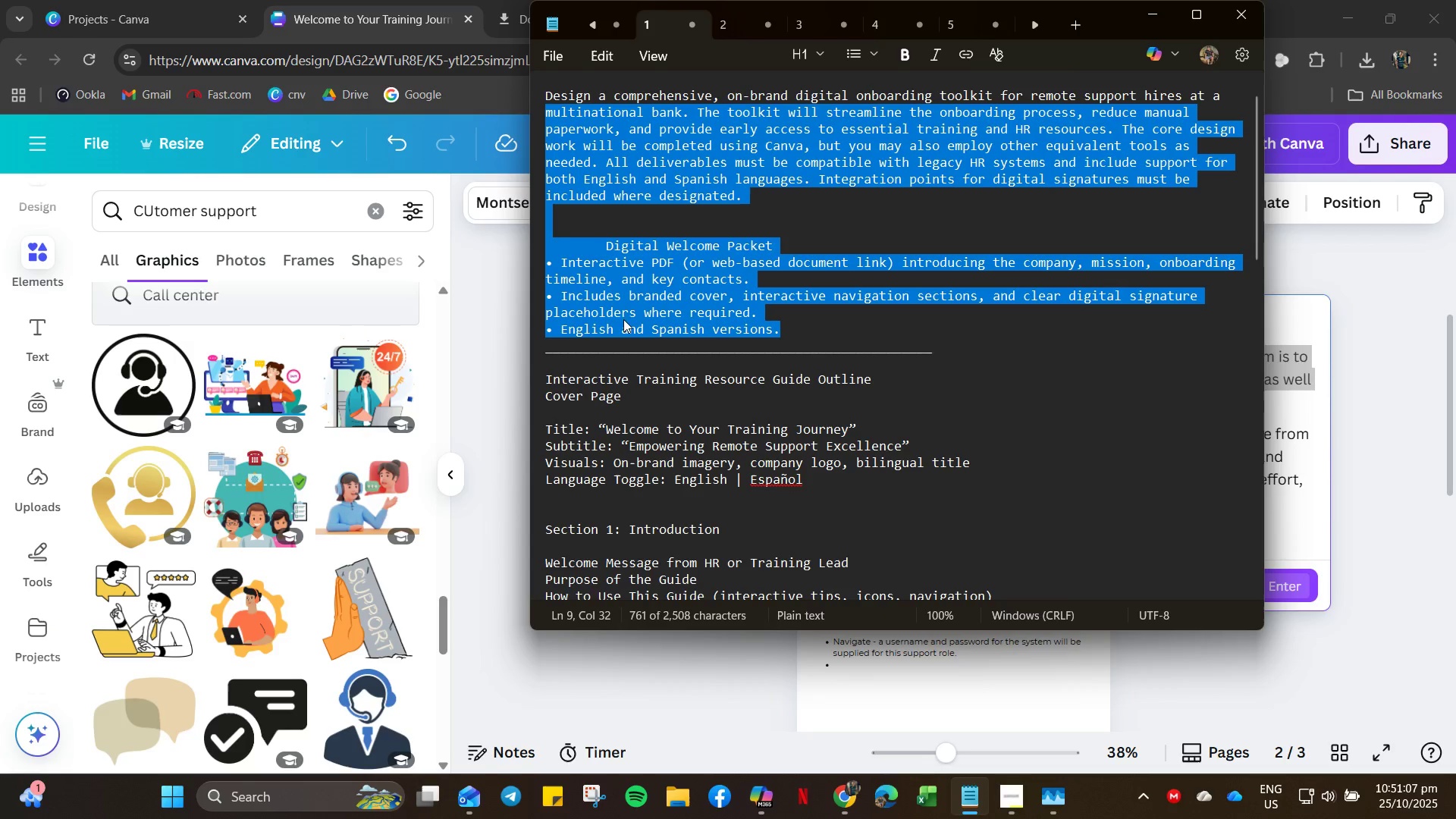 
left_click([604, 225])
 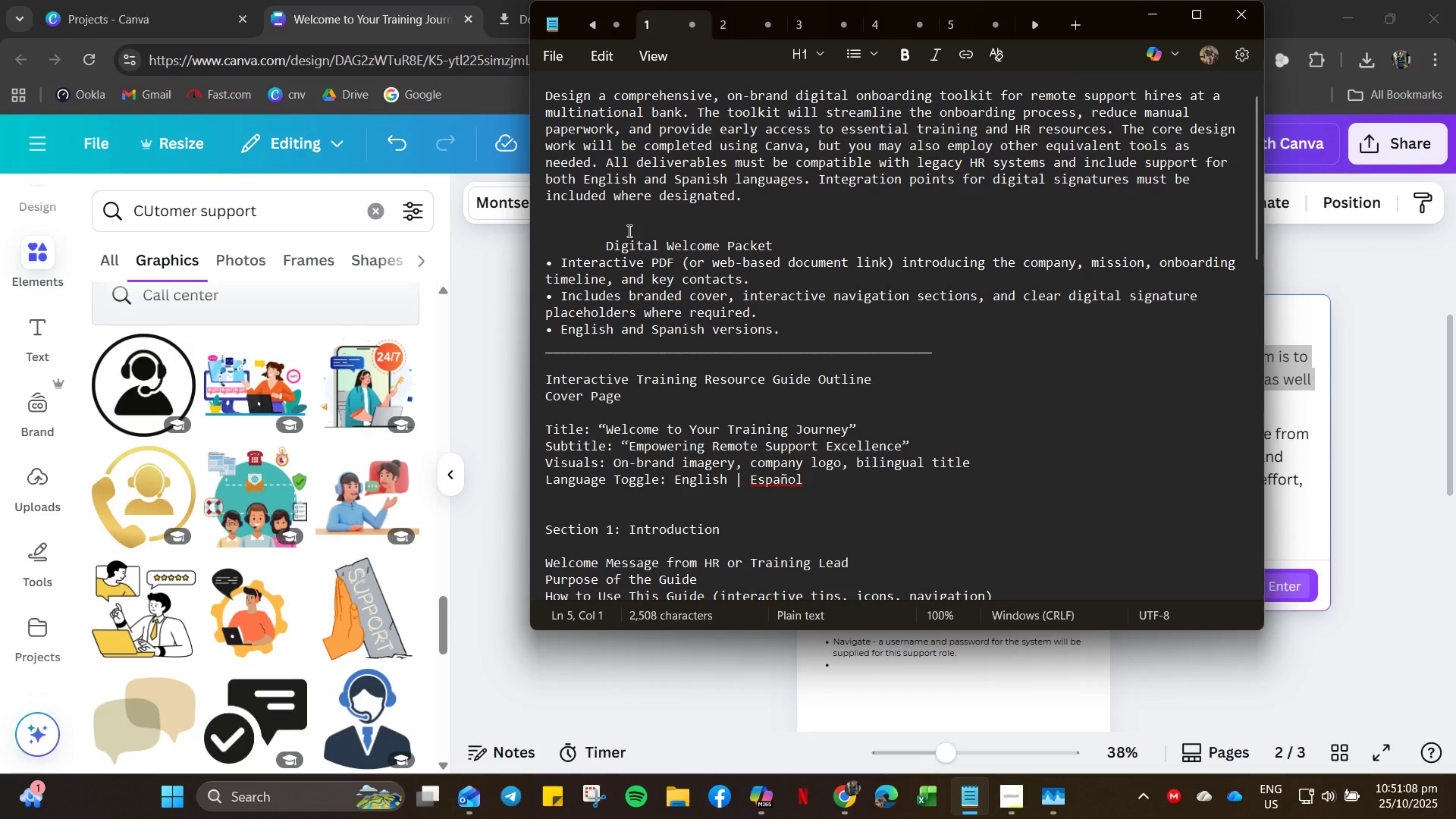 
key(Control+ControlLeft)
 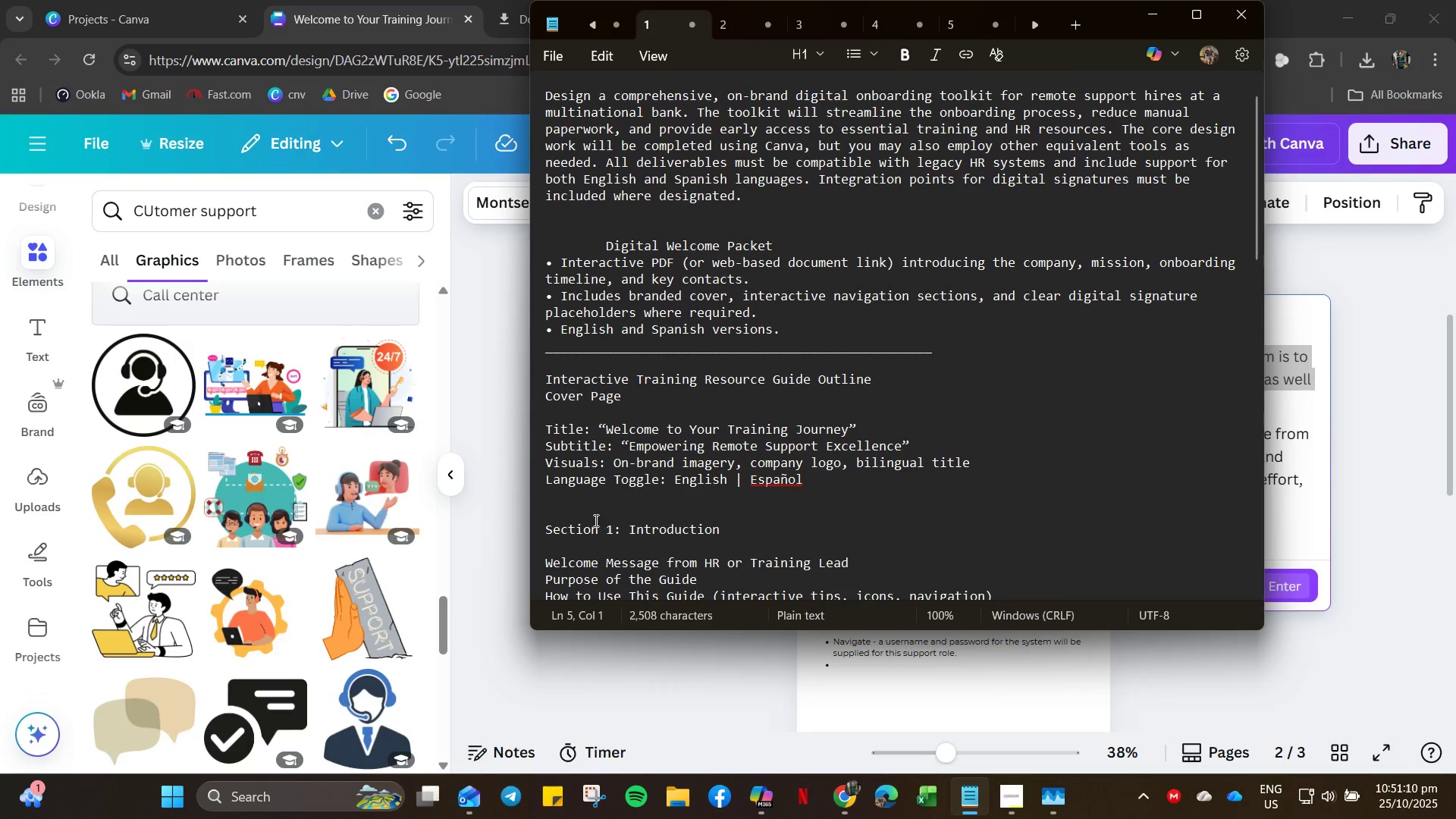 
scroll: coordinate [629, 331], scroll_direction: down, amount: 4.0
 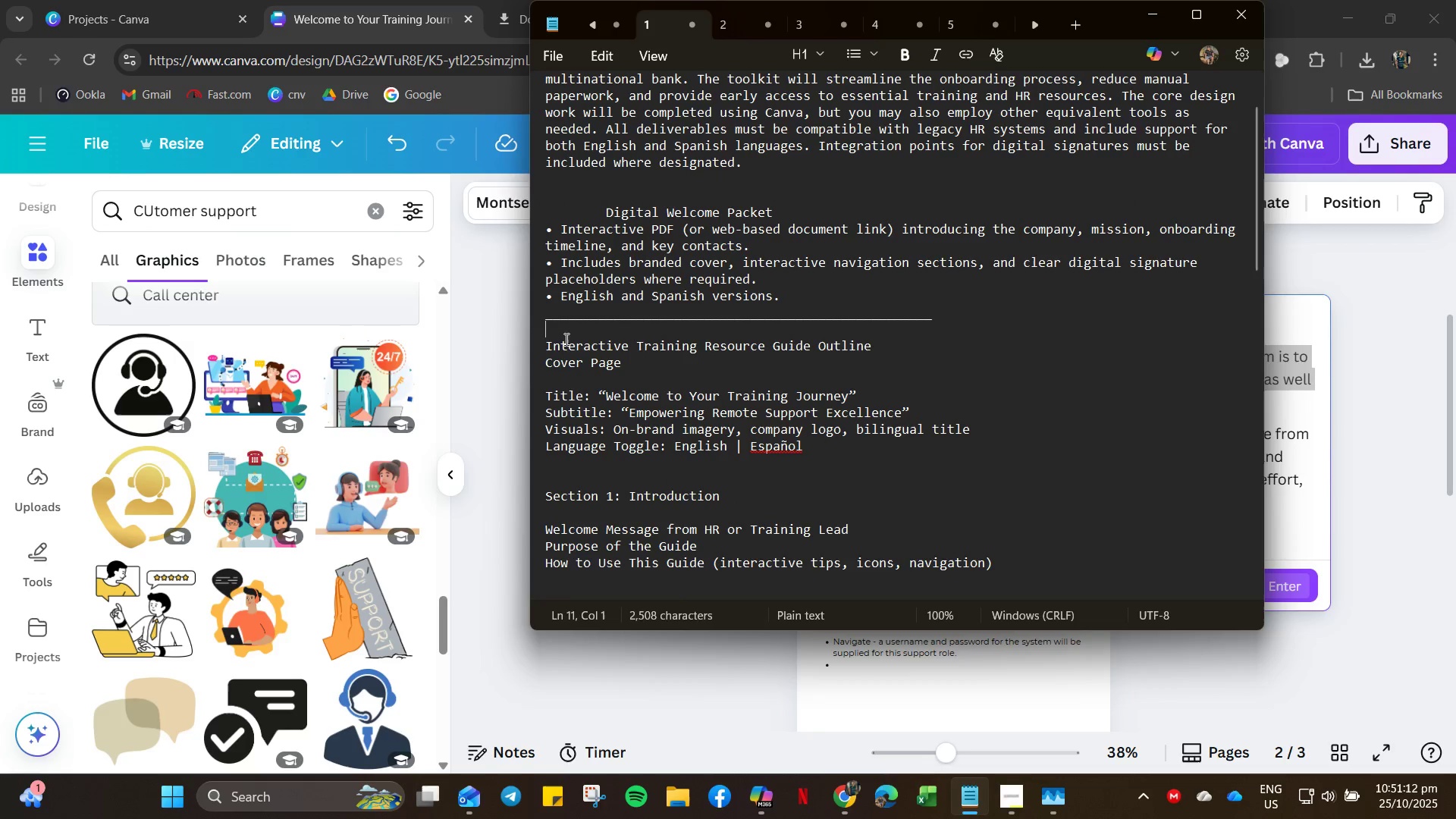 
hold_key(key=Enter, duration=0.53)
 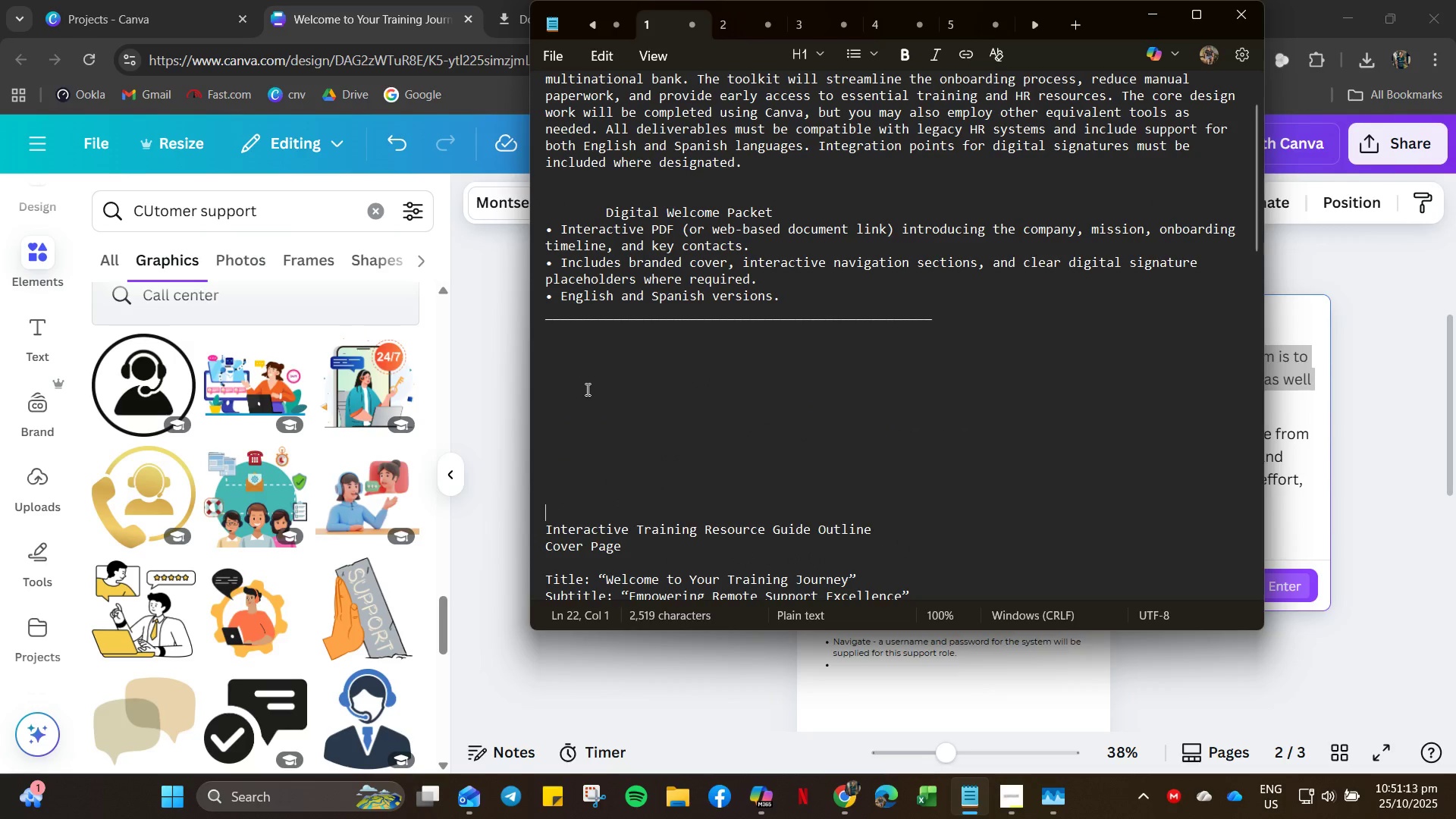 
hold_key(key=ShiftRight, duration=1.61)
 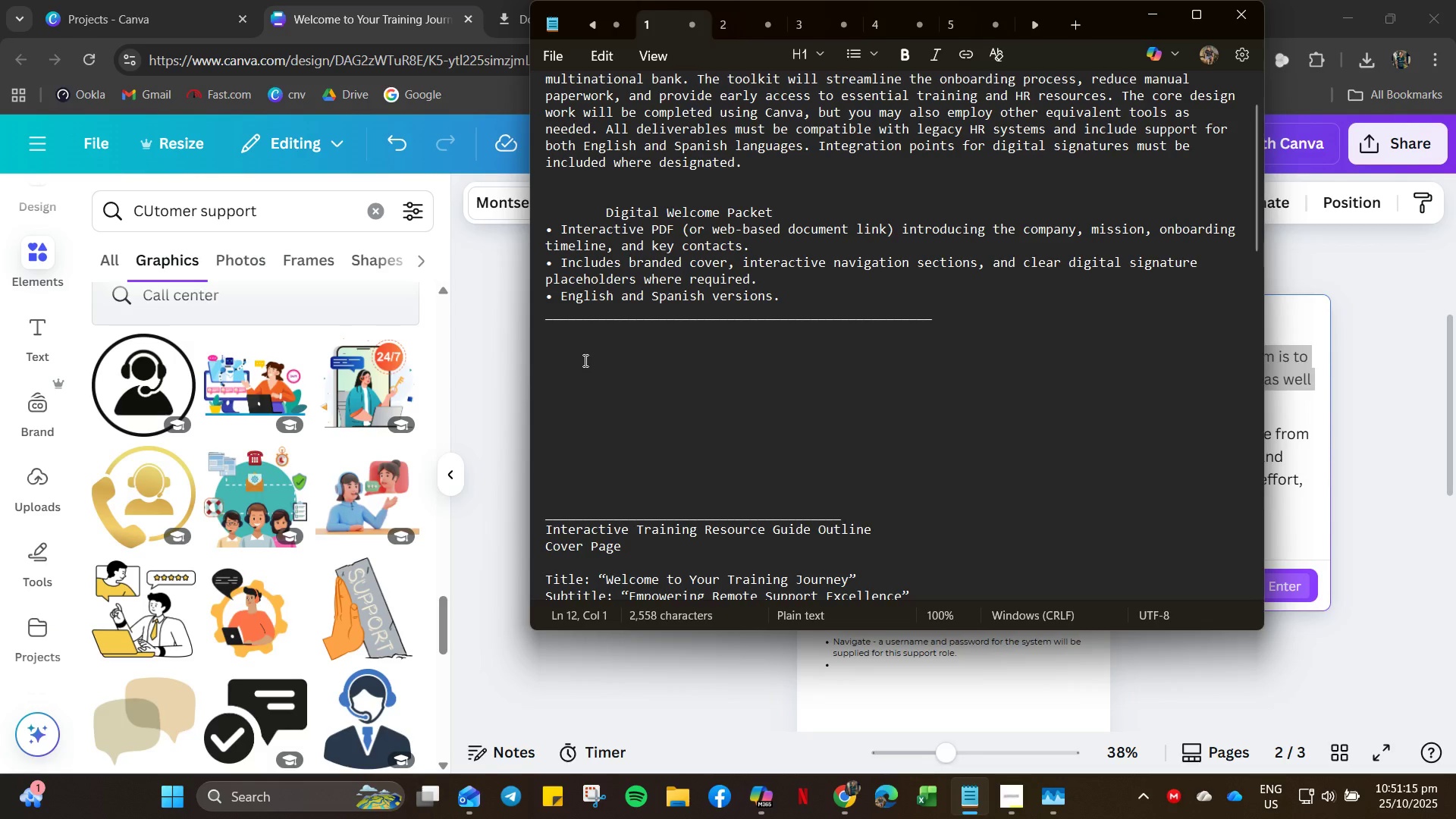 
hold_key(key=Minus, duration=1.38)
 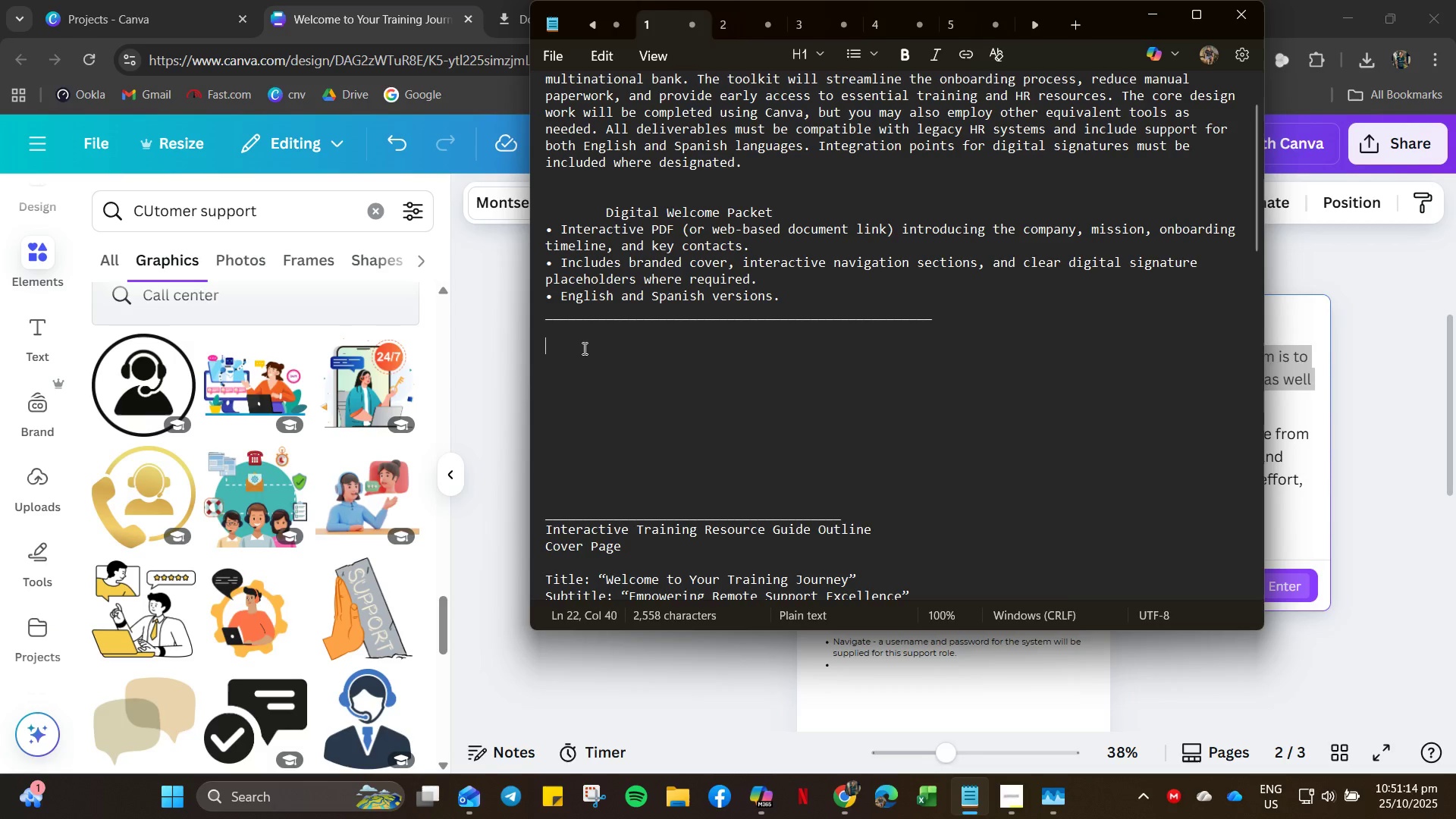 
left_click([583, 348])
 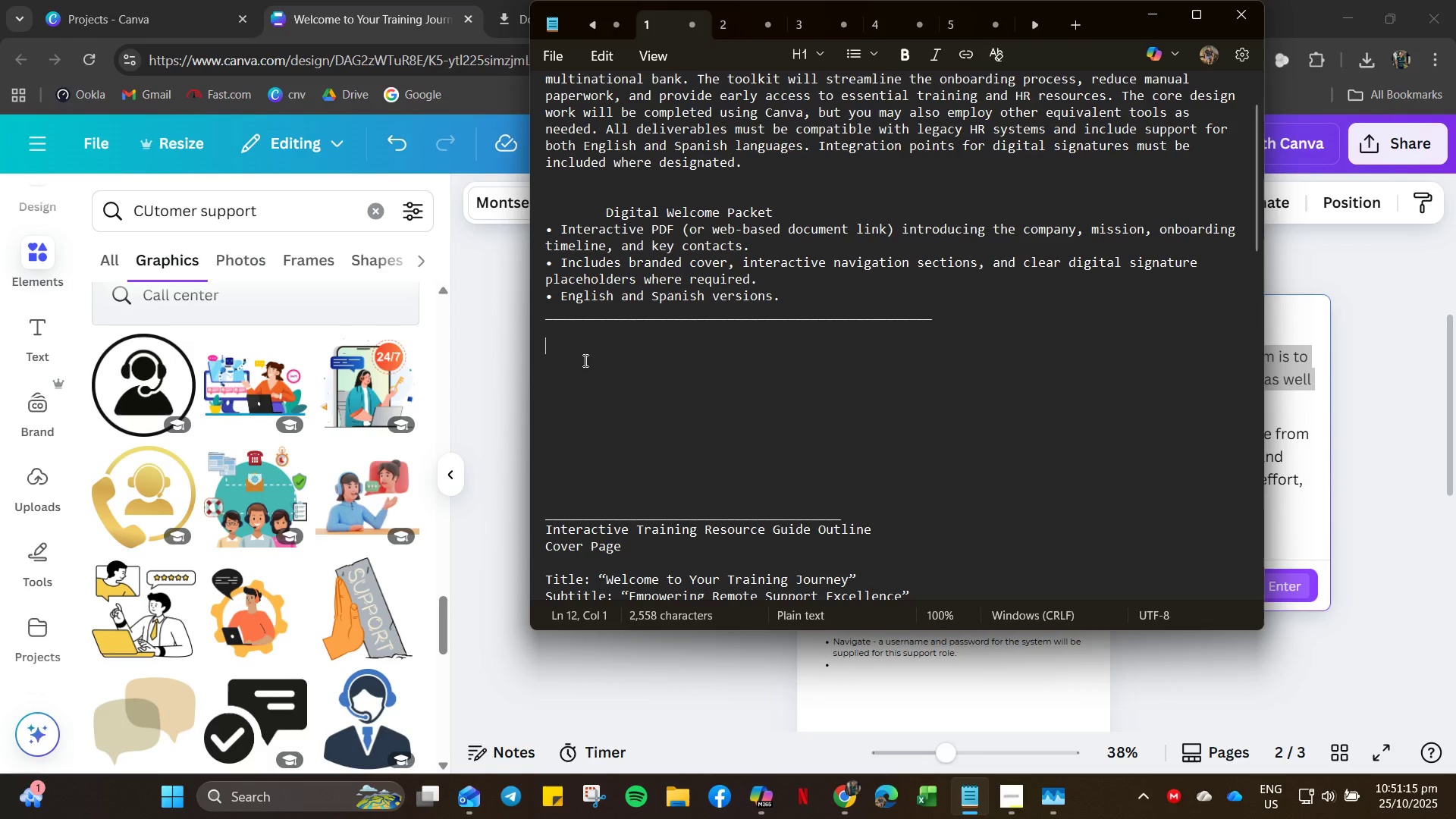 
key(Control+V)
 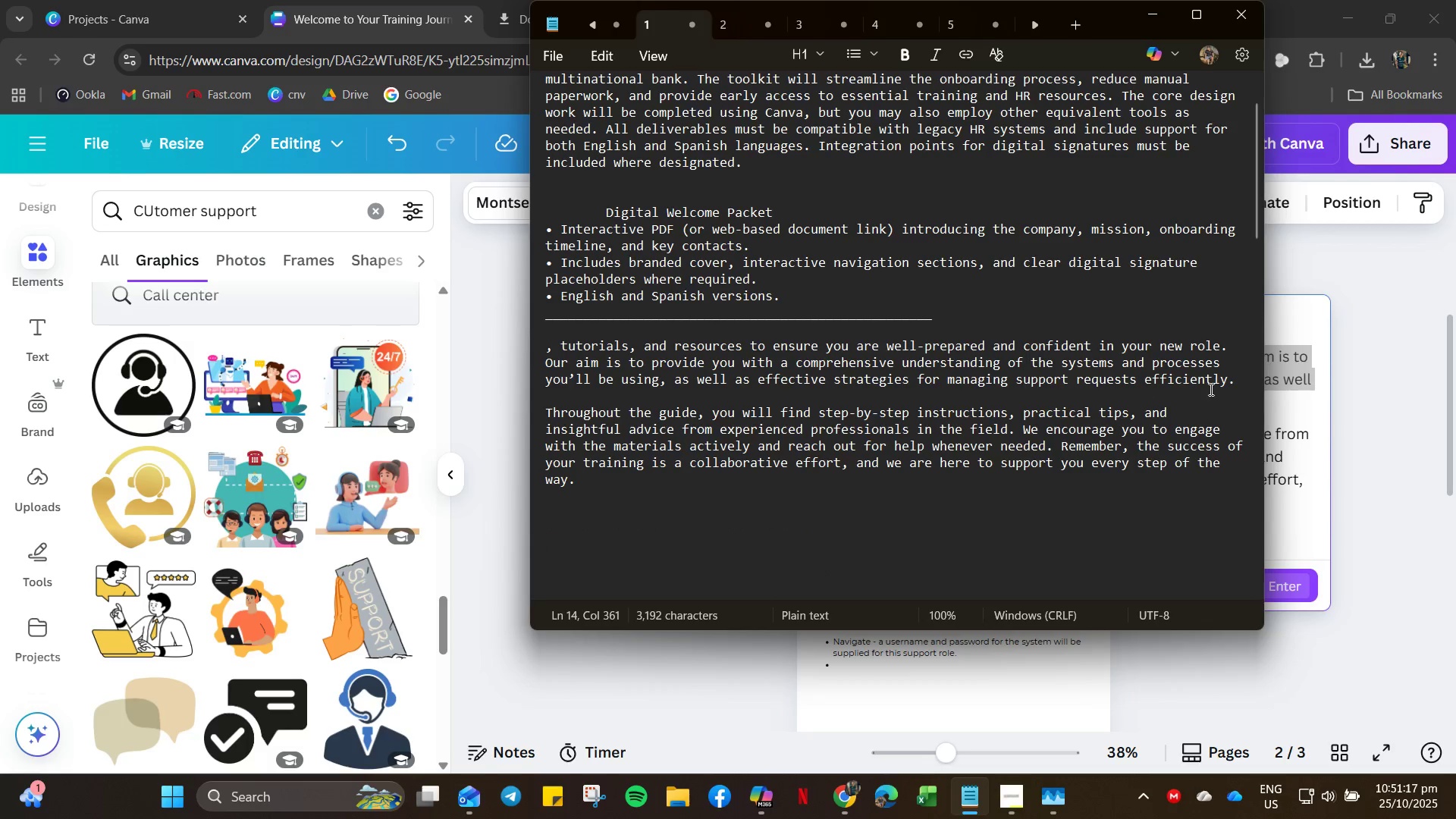 
left_click_drag(start_coordinate=[1230, 382], to_coordinate=[560, 350])
 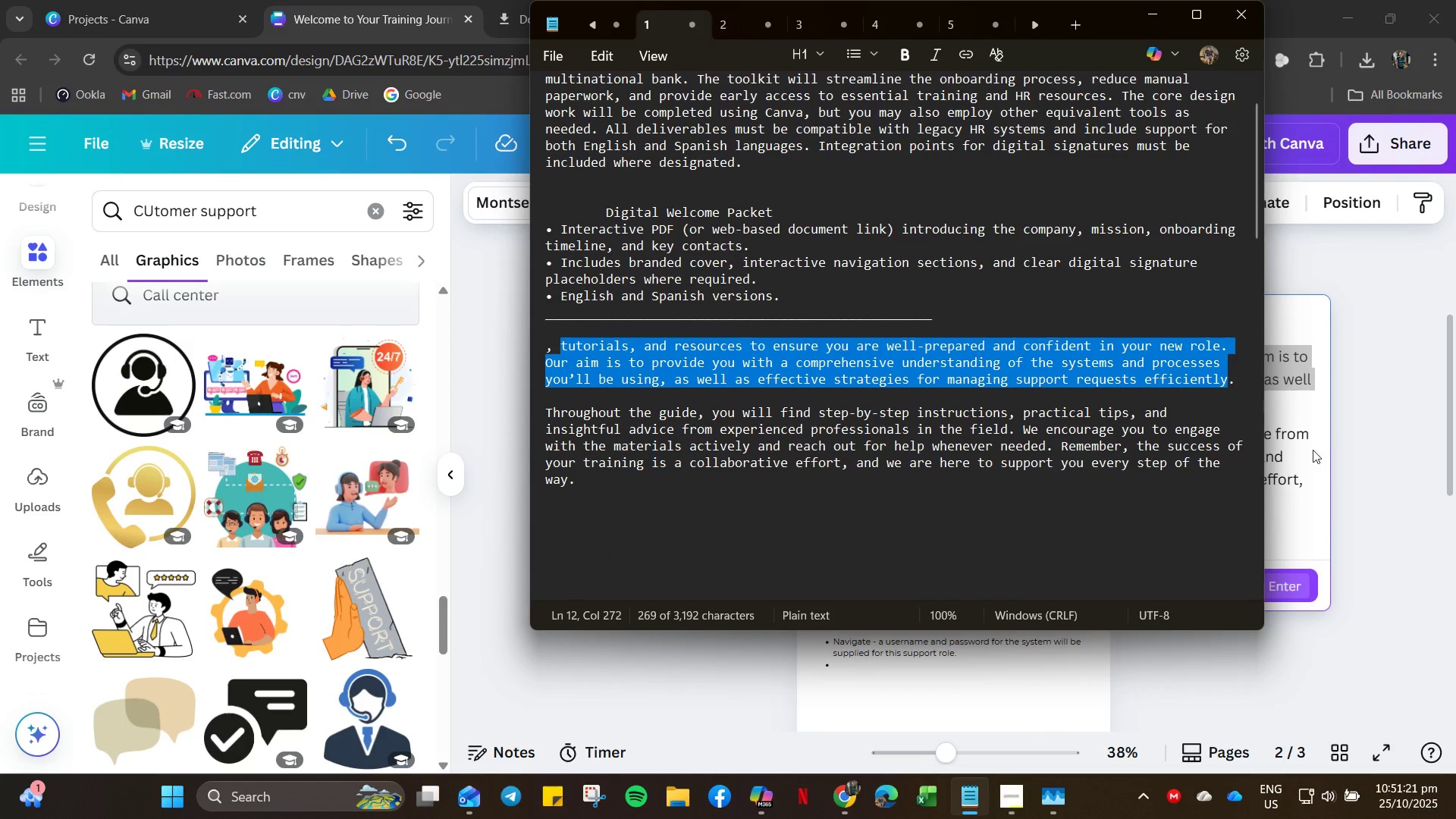 
left_click([1382, 409])
 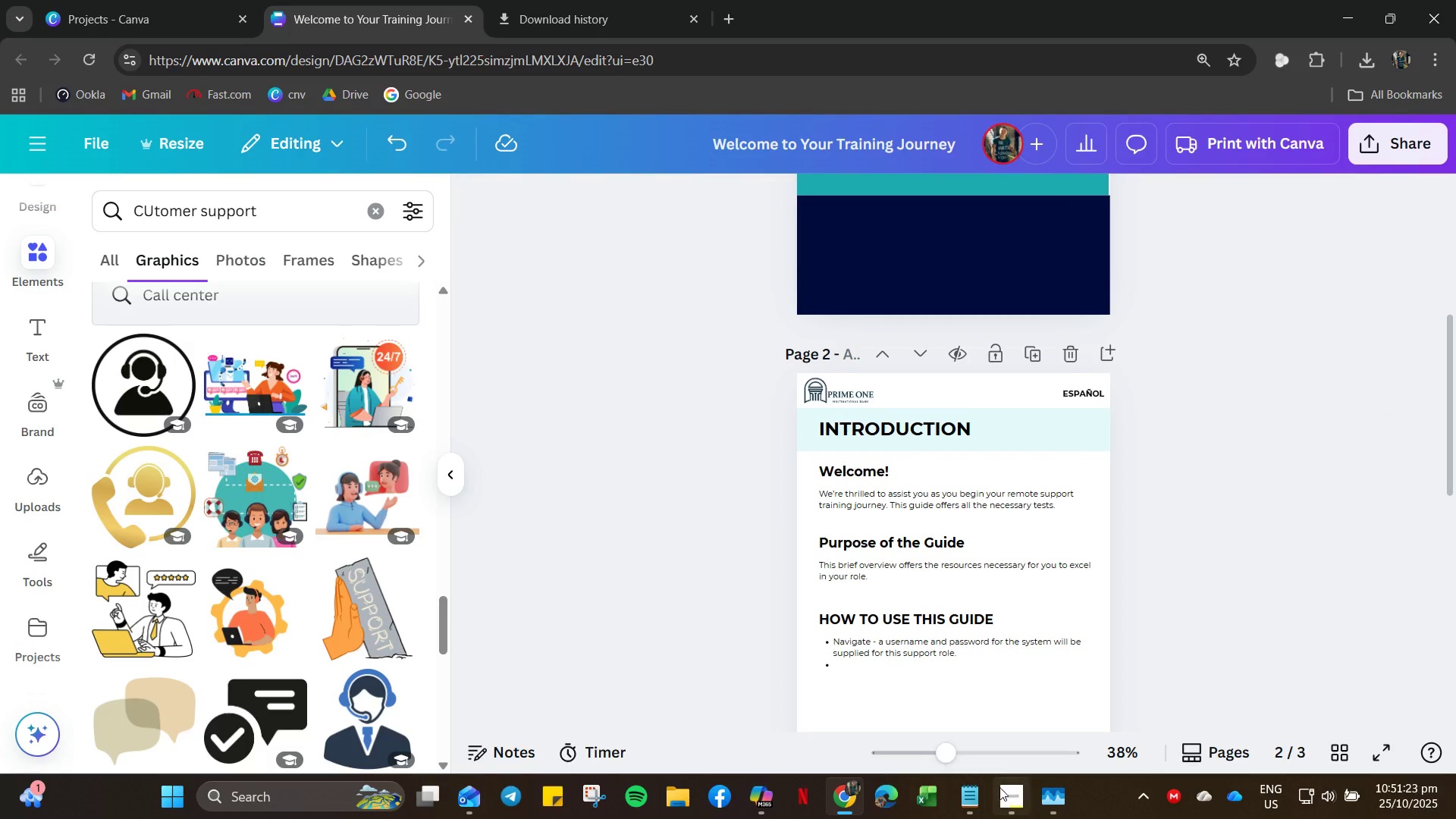 
left_click([980, 801])
 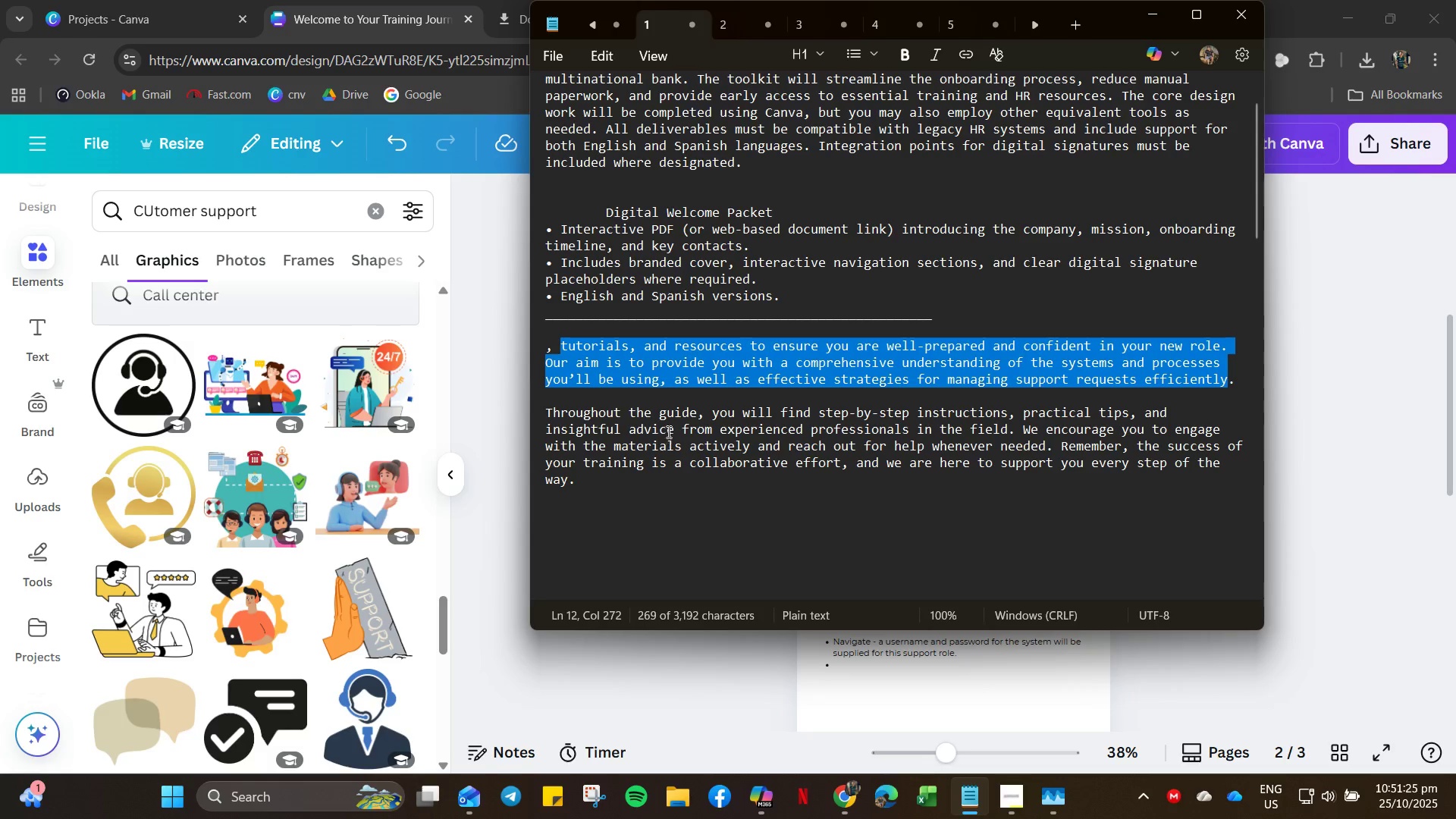 
right_click([760, 334])
 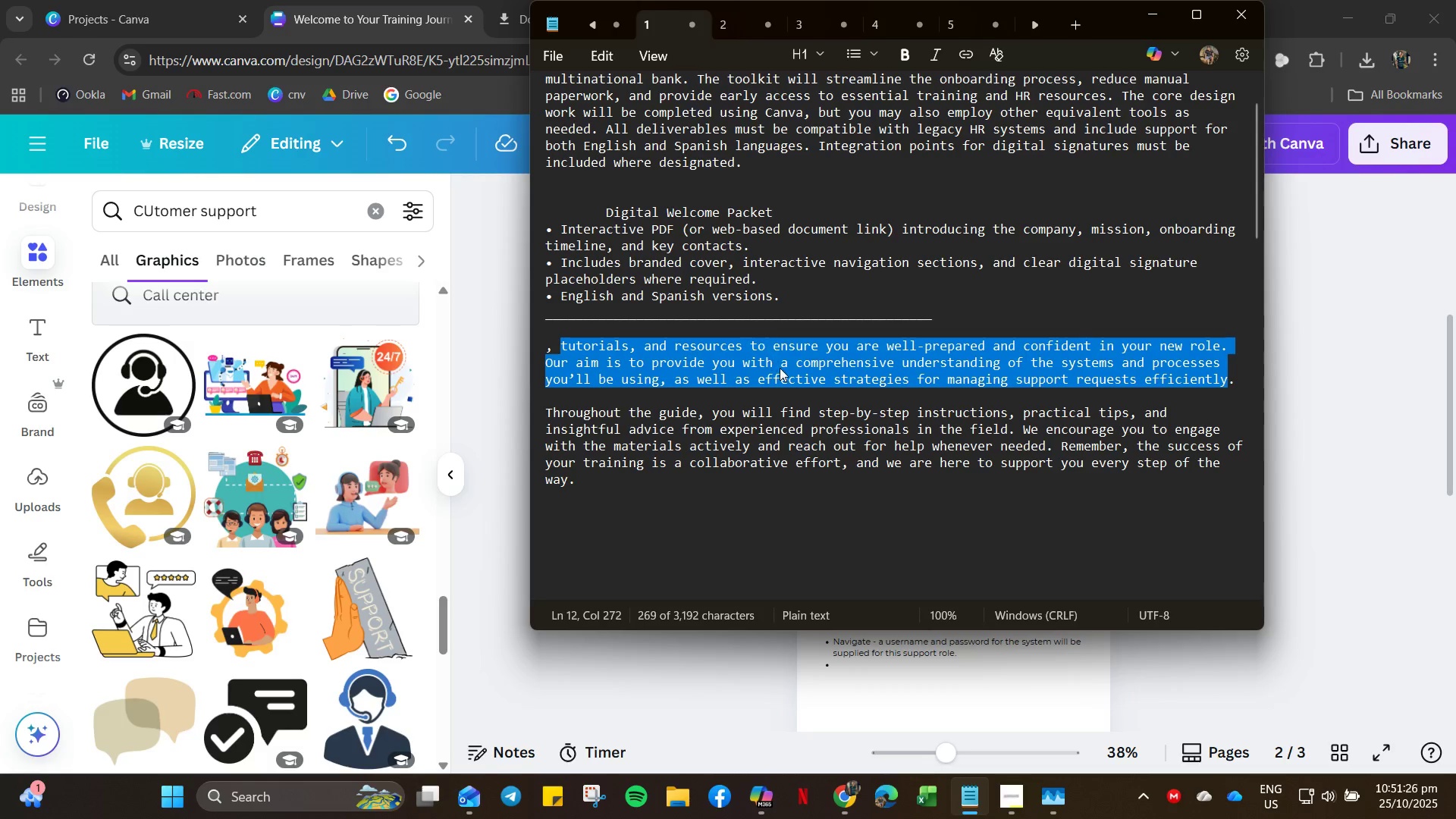 
mouse_move([799, 360])
 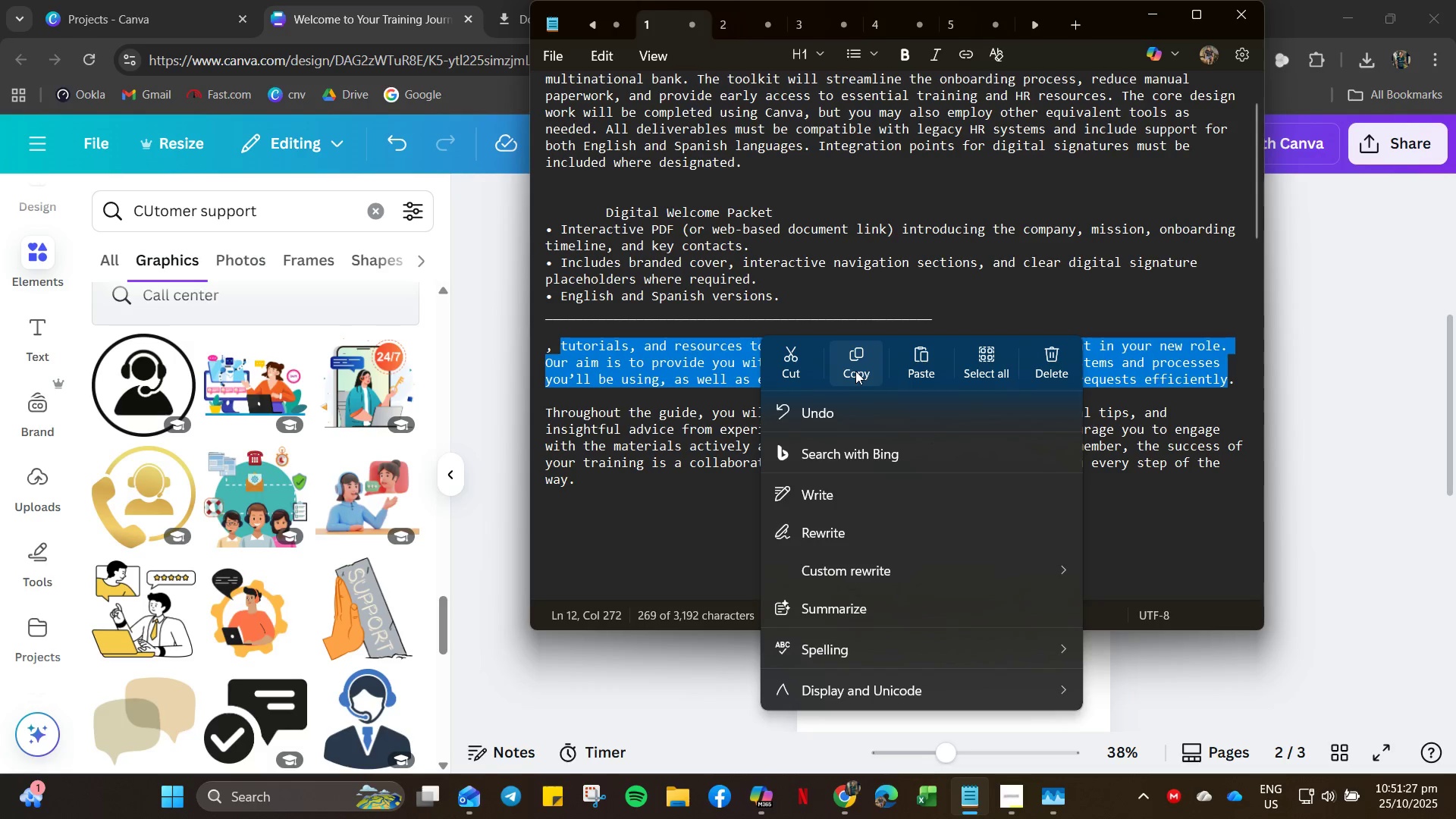 
left_click([855, 371])
 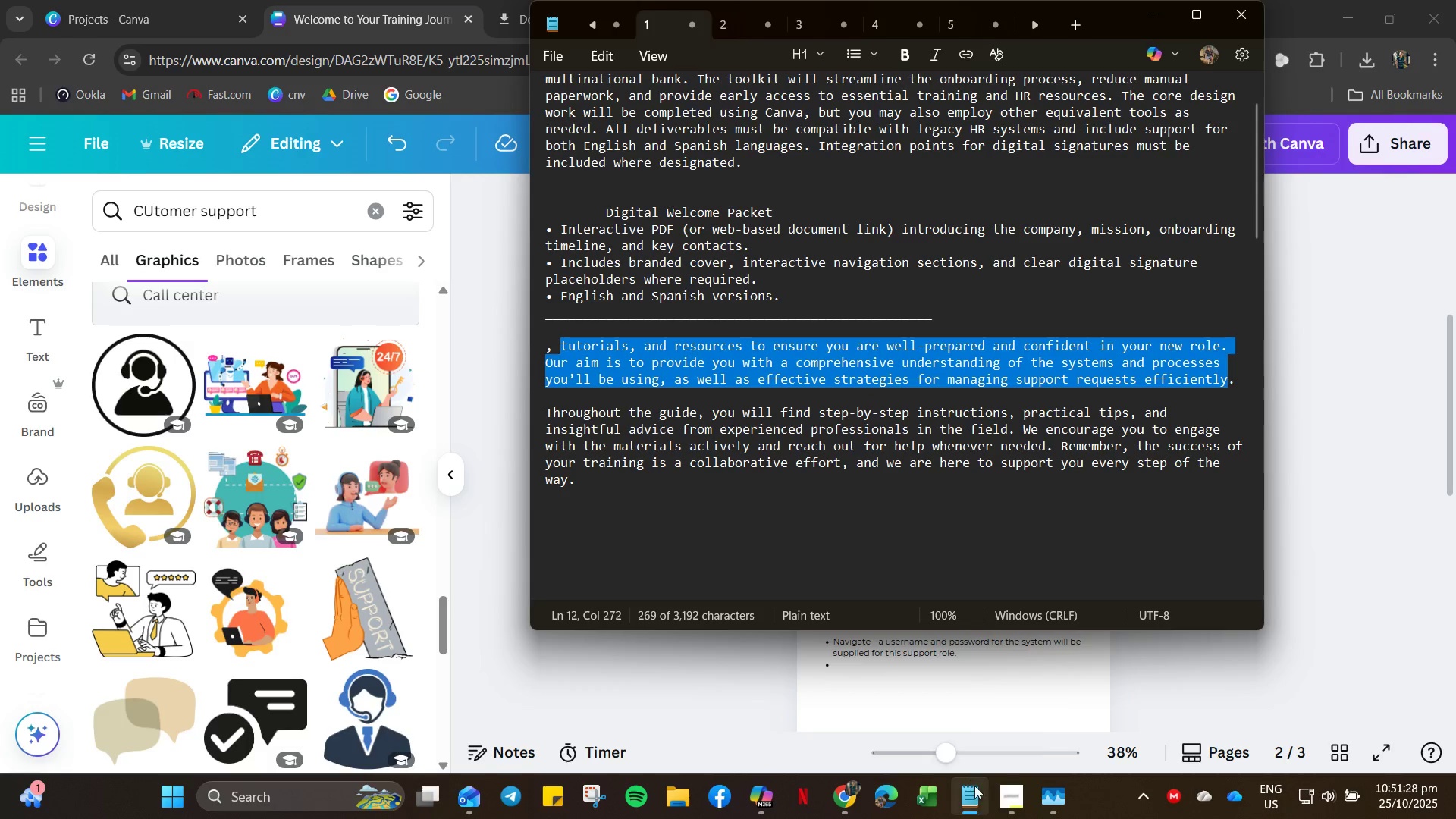 
left_click([975, 801])
 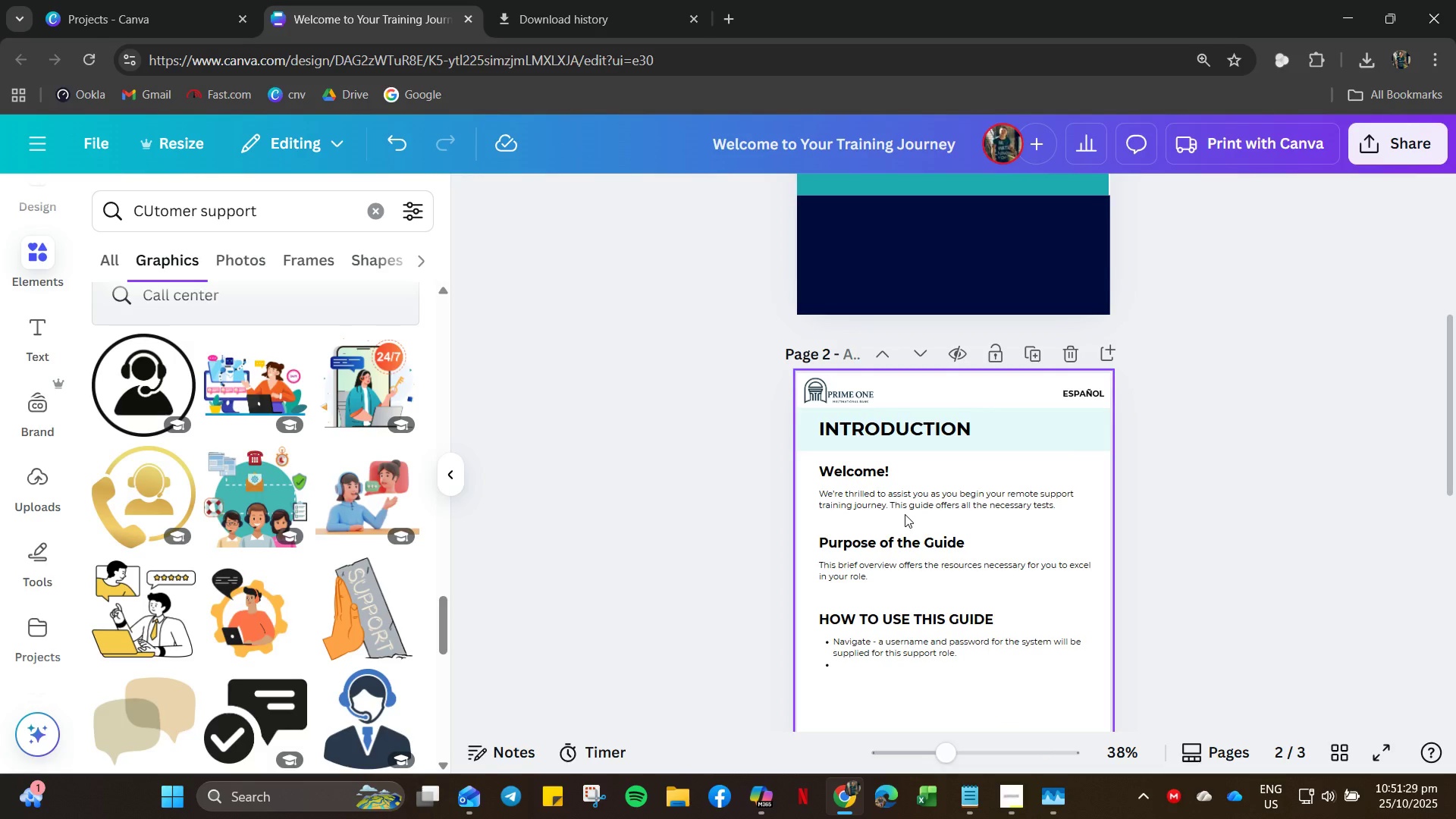 
double_click([911, 504])
 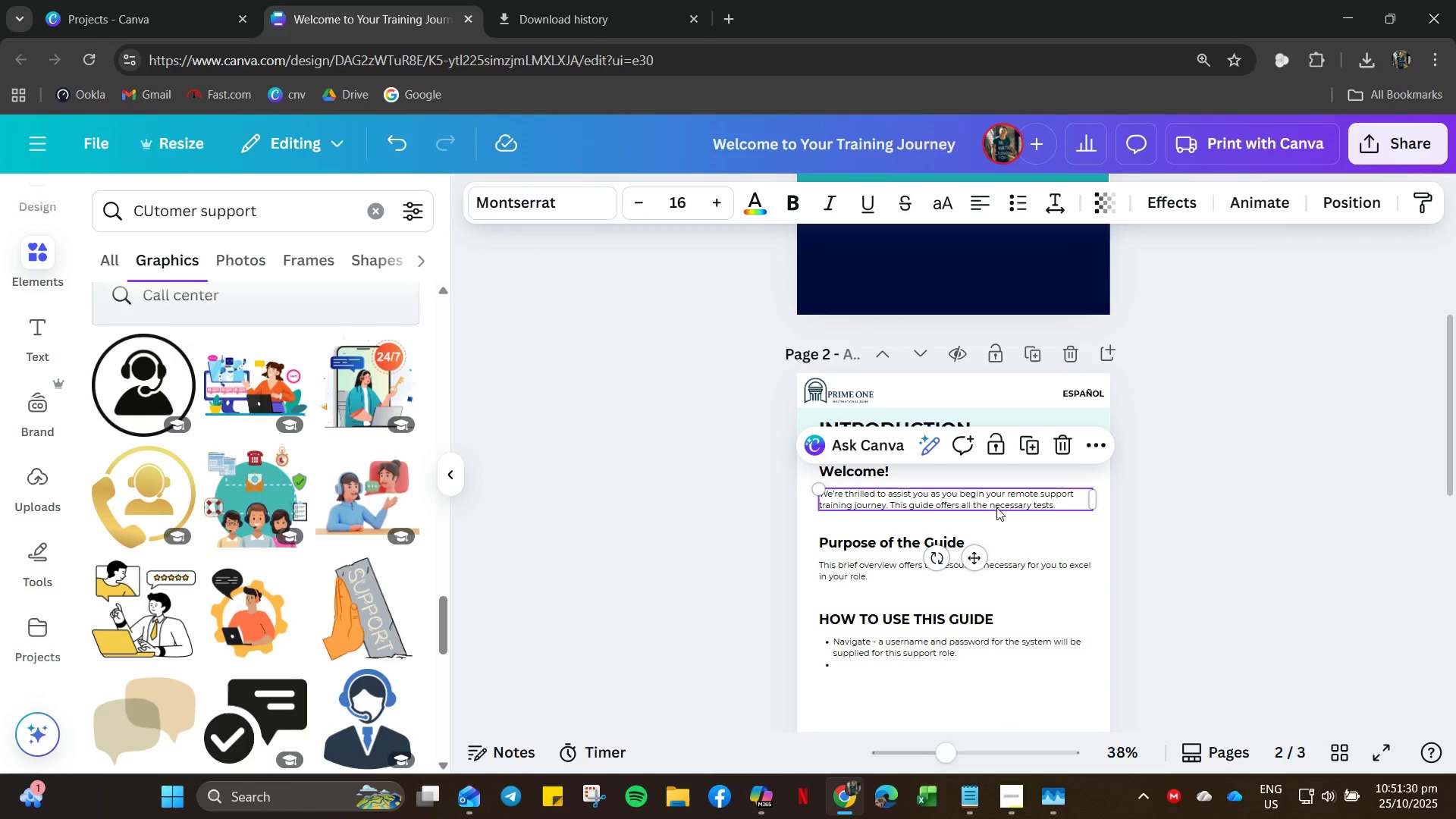 
double_click([996, 507])
 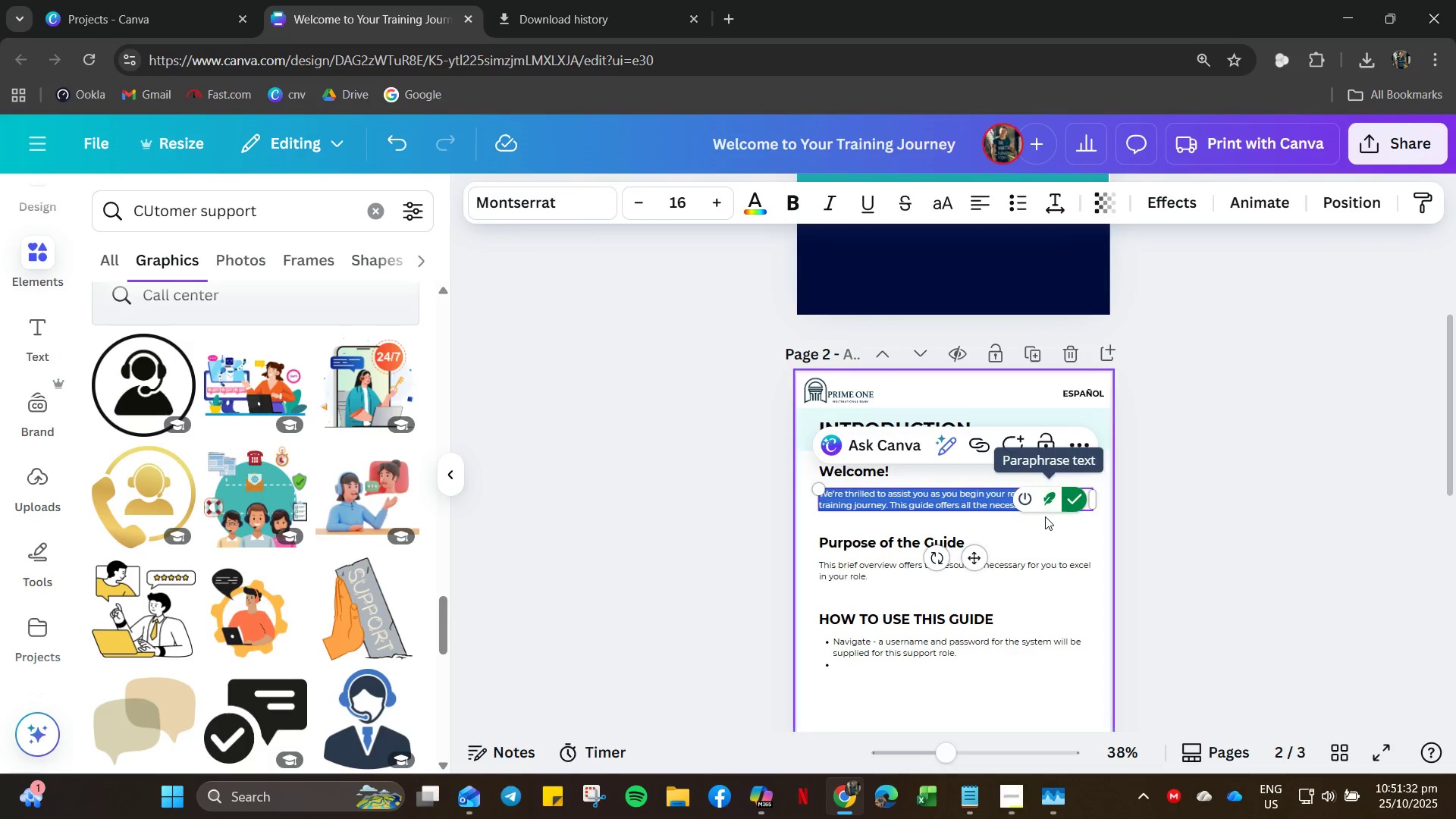 
hold_key(key=ControlLeft, duration=1.2)
scroll: coordinate [1025, 511], scroll_direction: up, amount: 9.0
 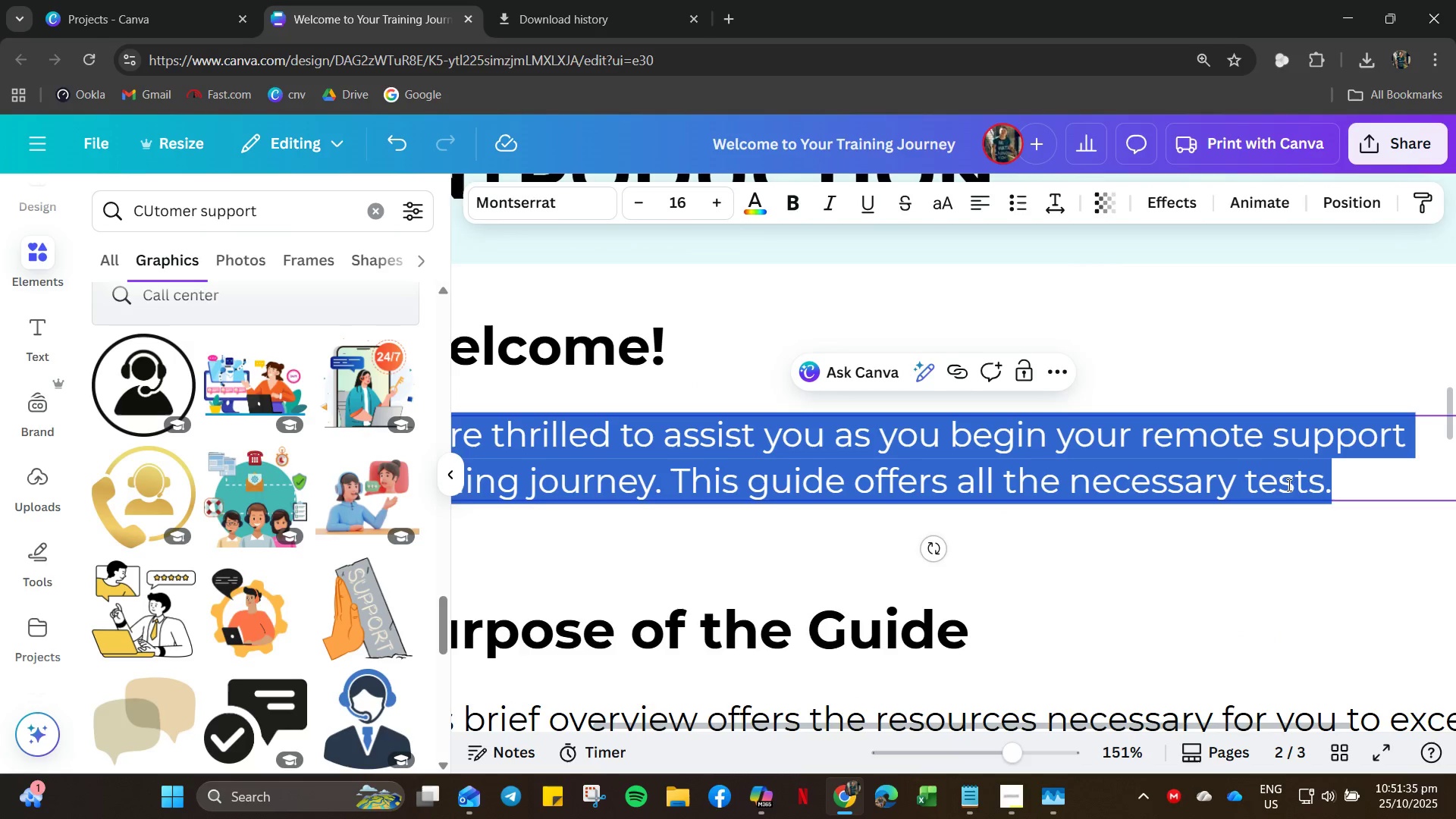 
left_click([1326, 482])
 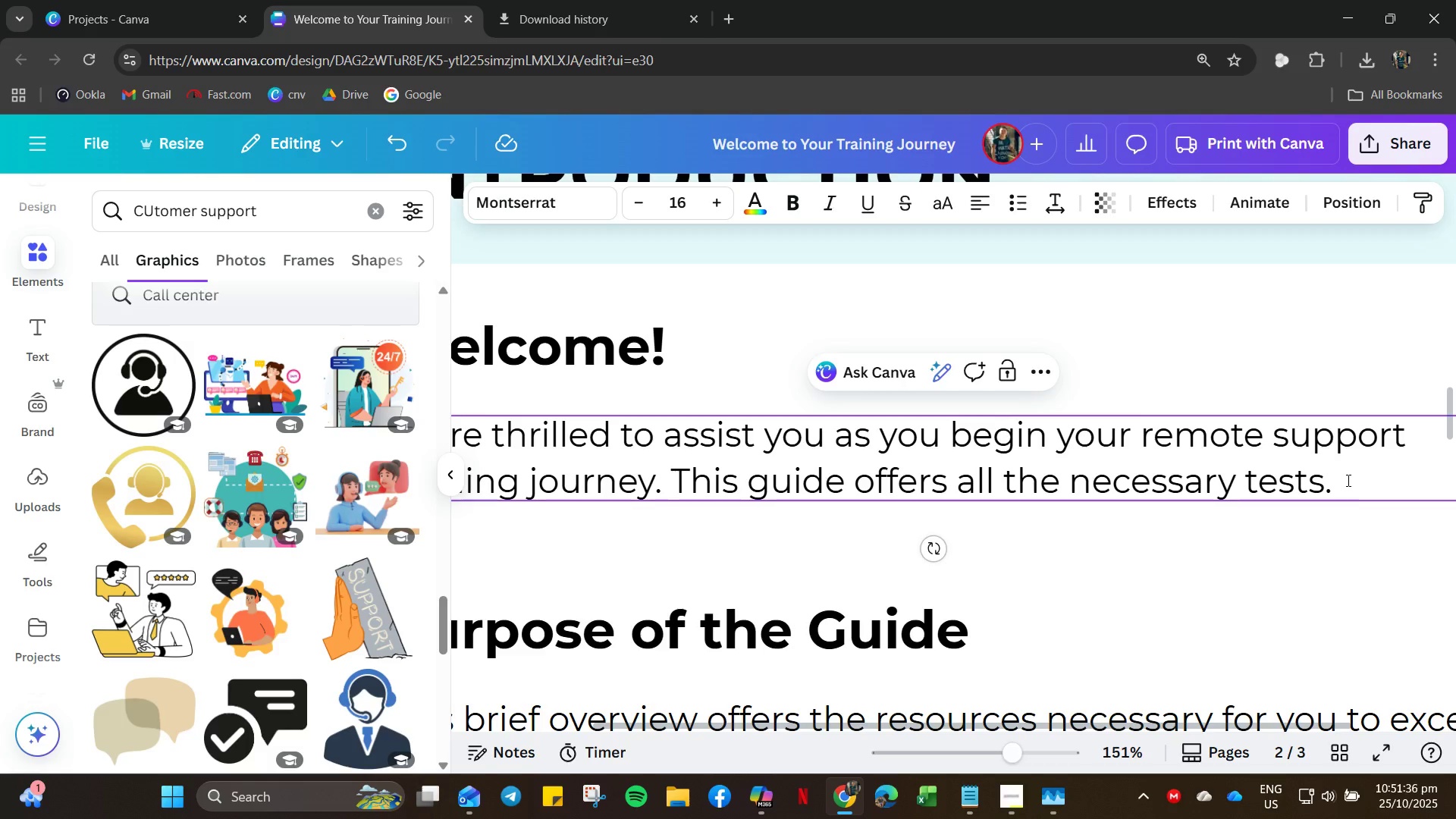 
key(Comma)
 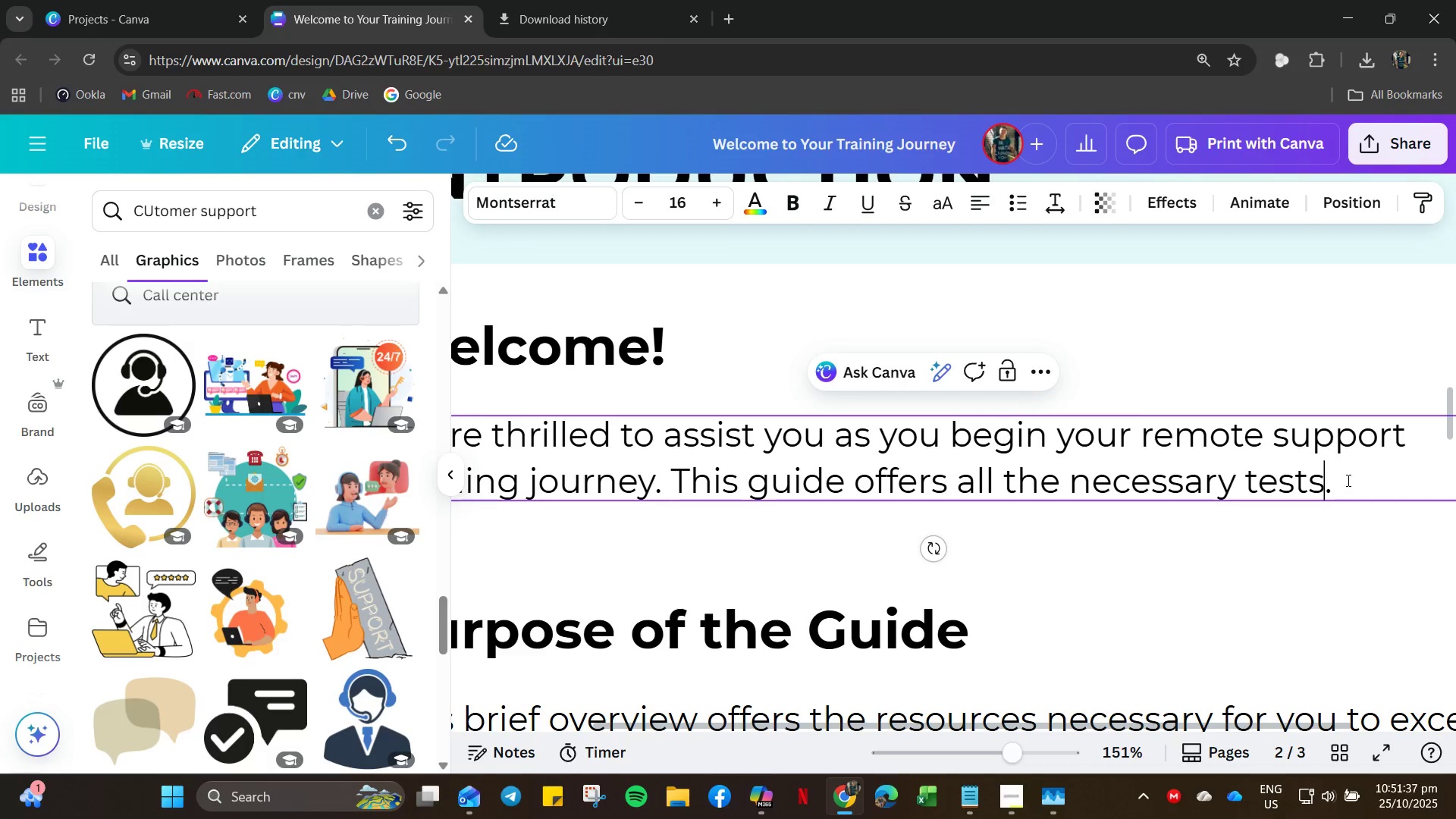 
key(Space)
 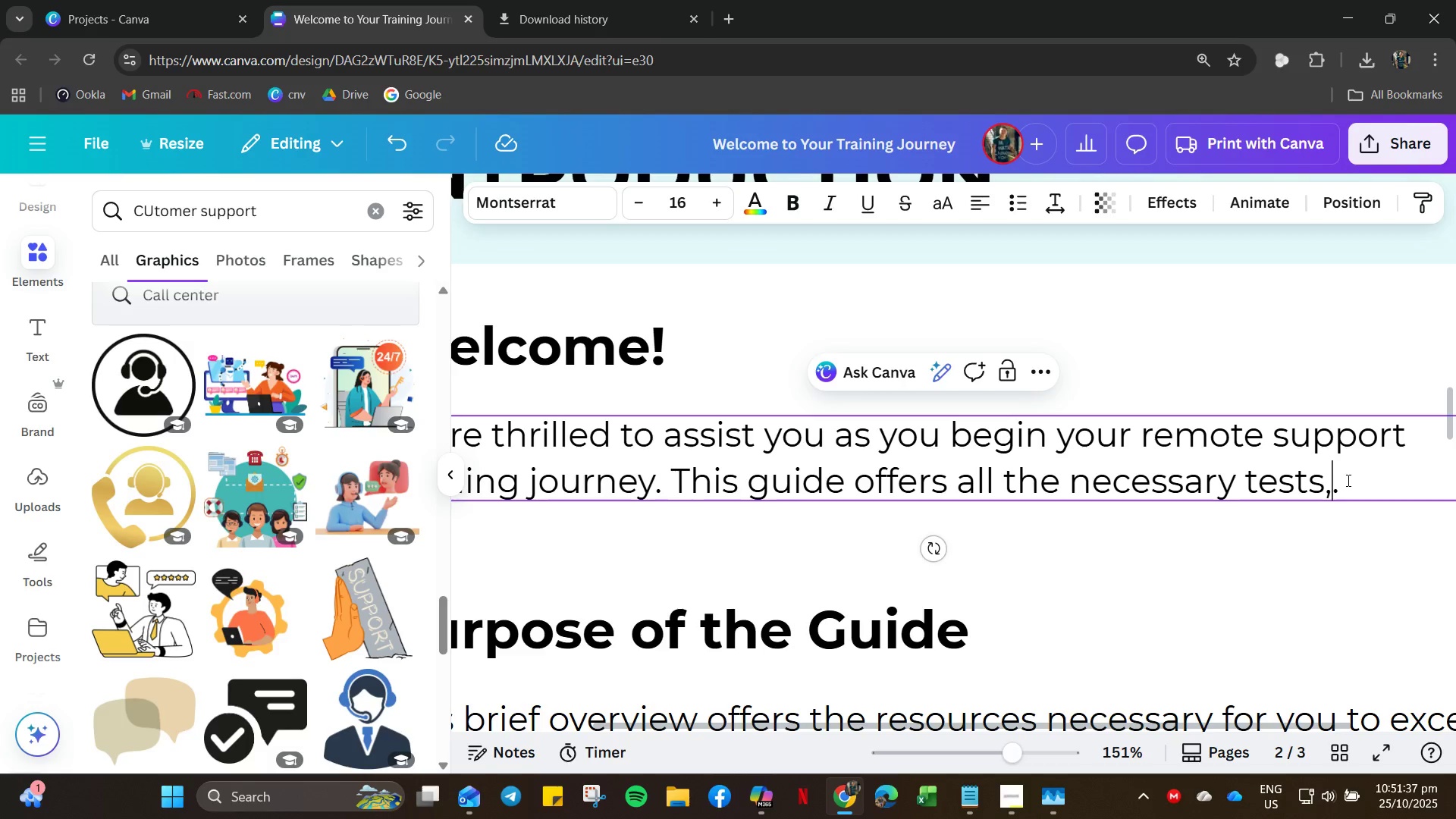 
key(Control+V)
 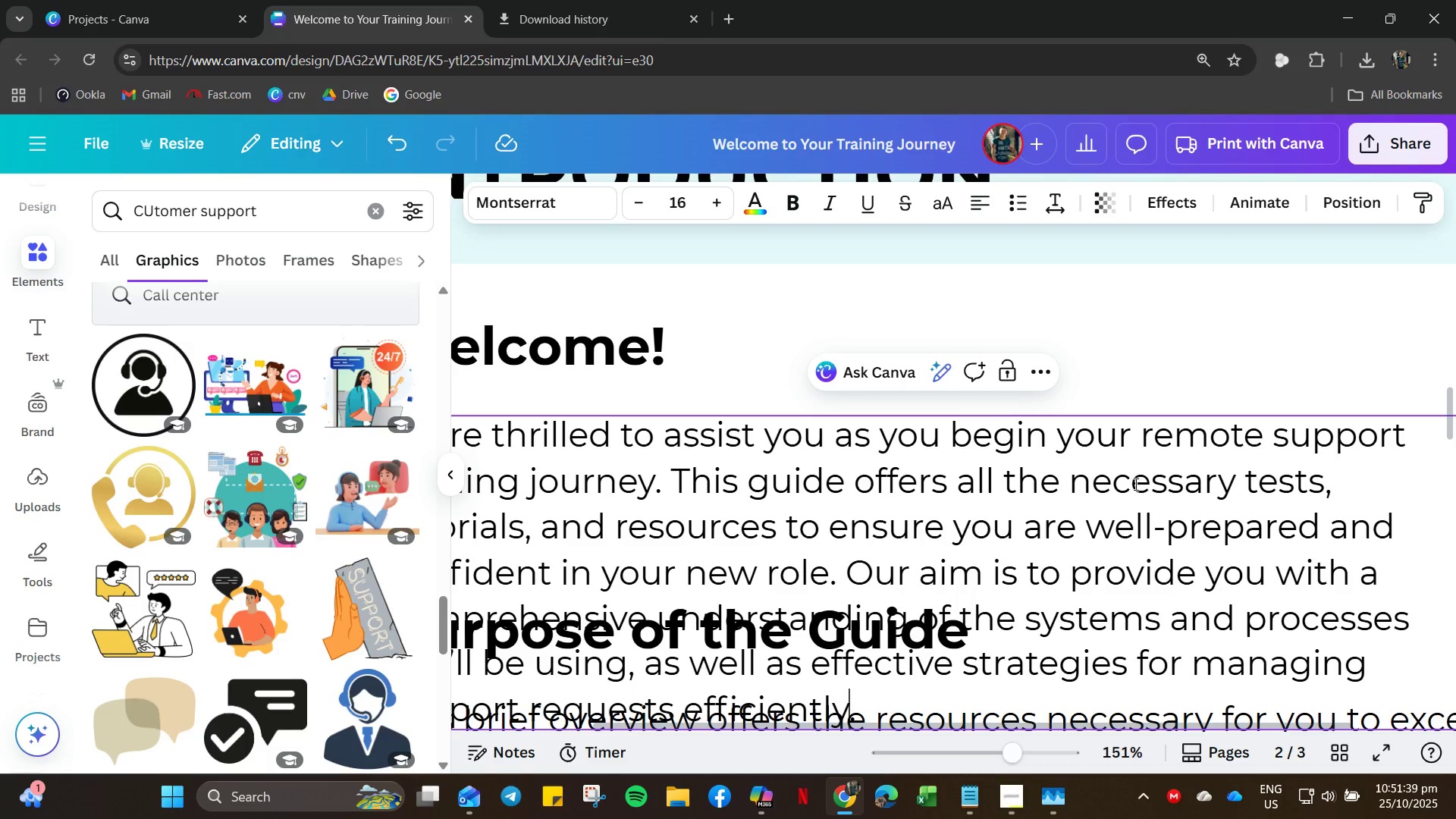 
key(Control+A)
 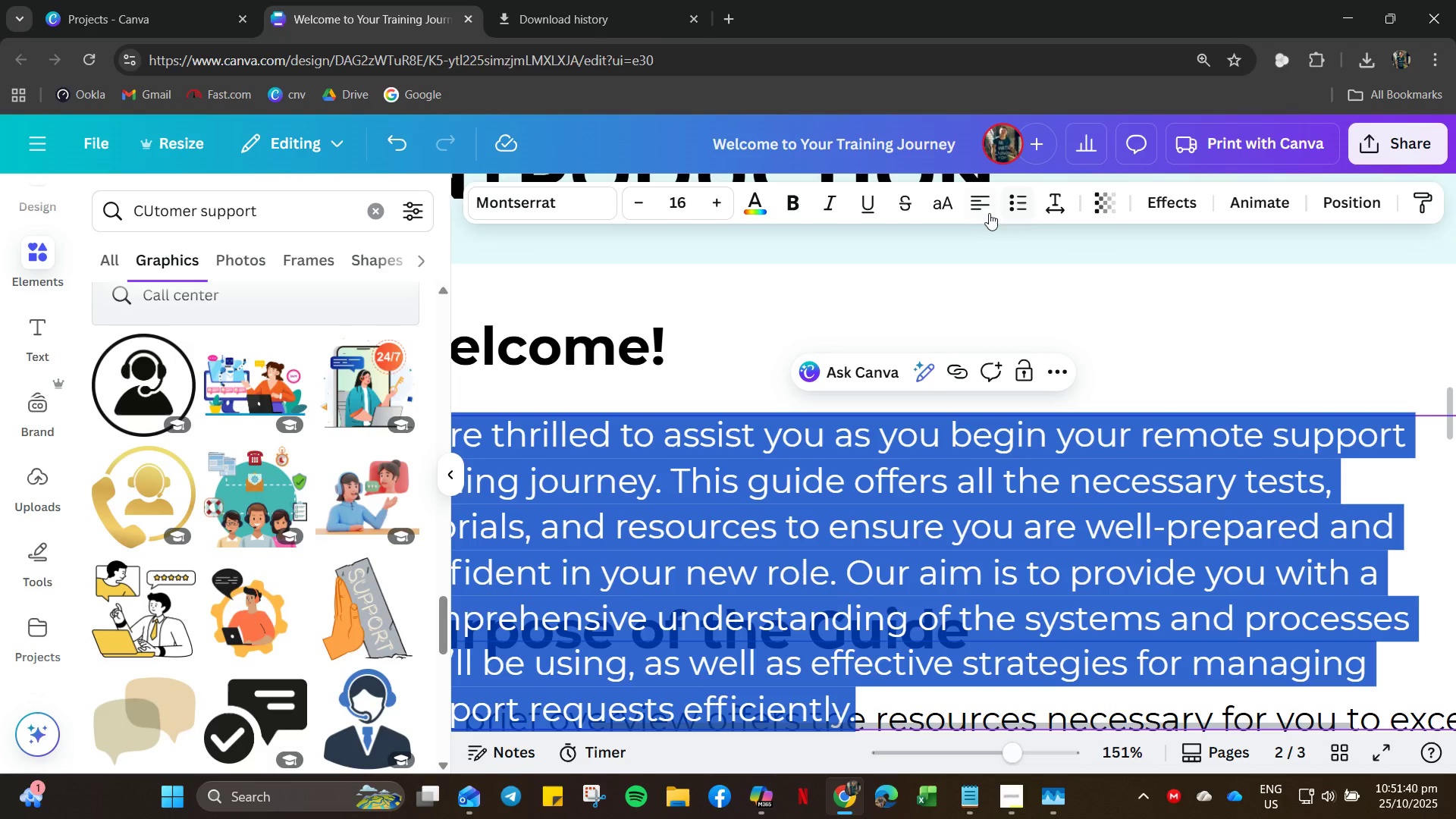 
left_click([981, 209])
 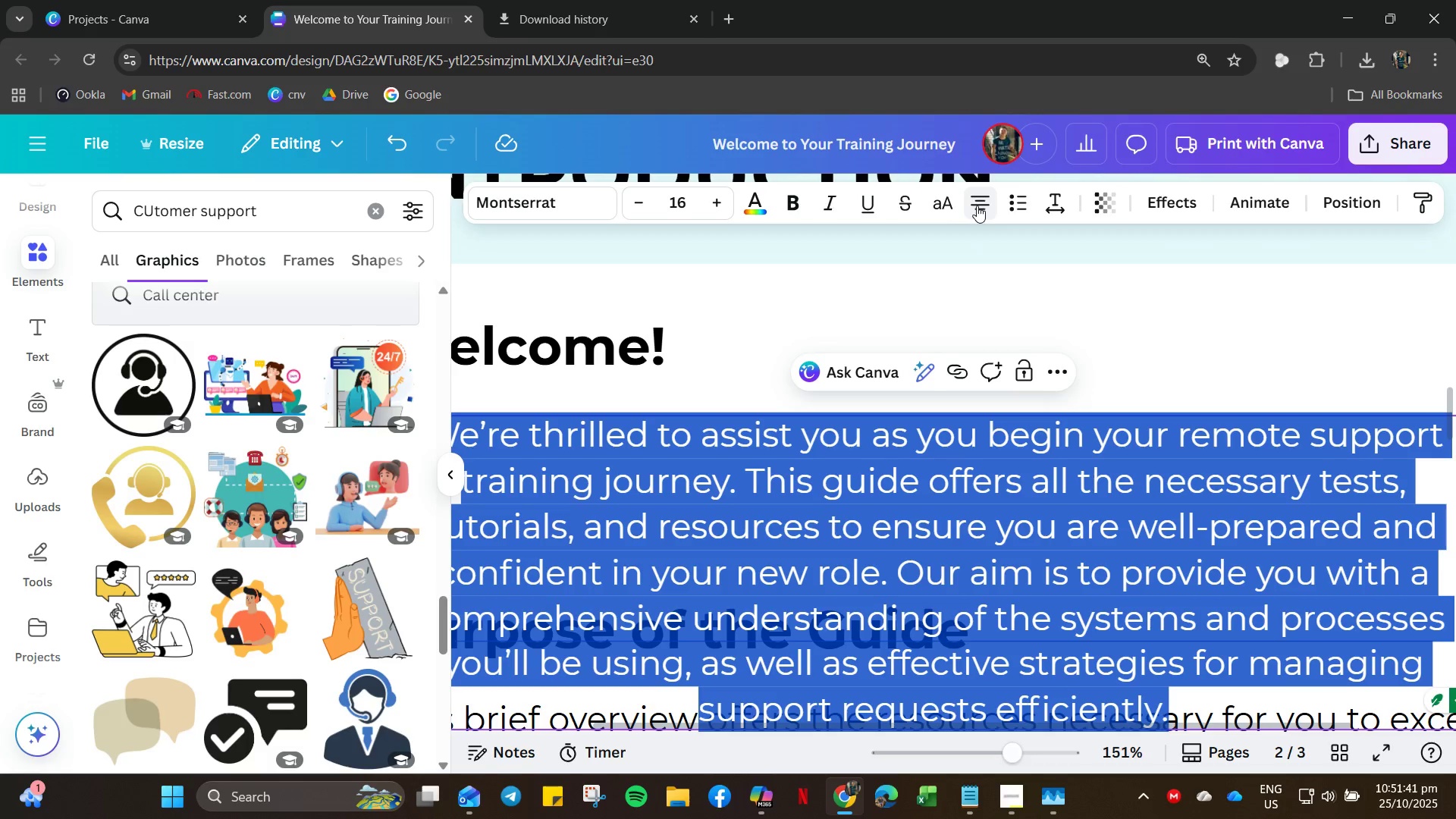 
left_click([977, 206])
 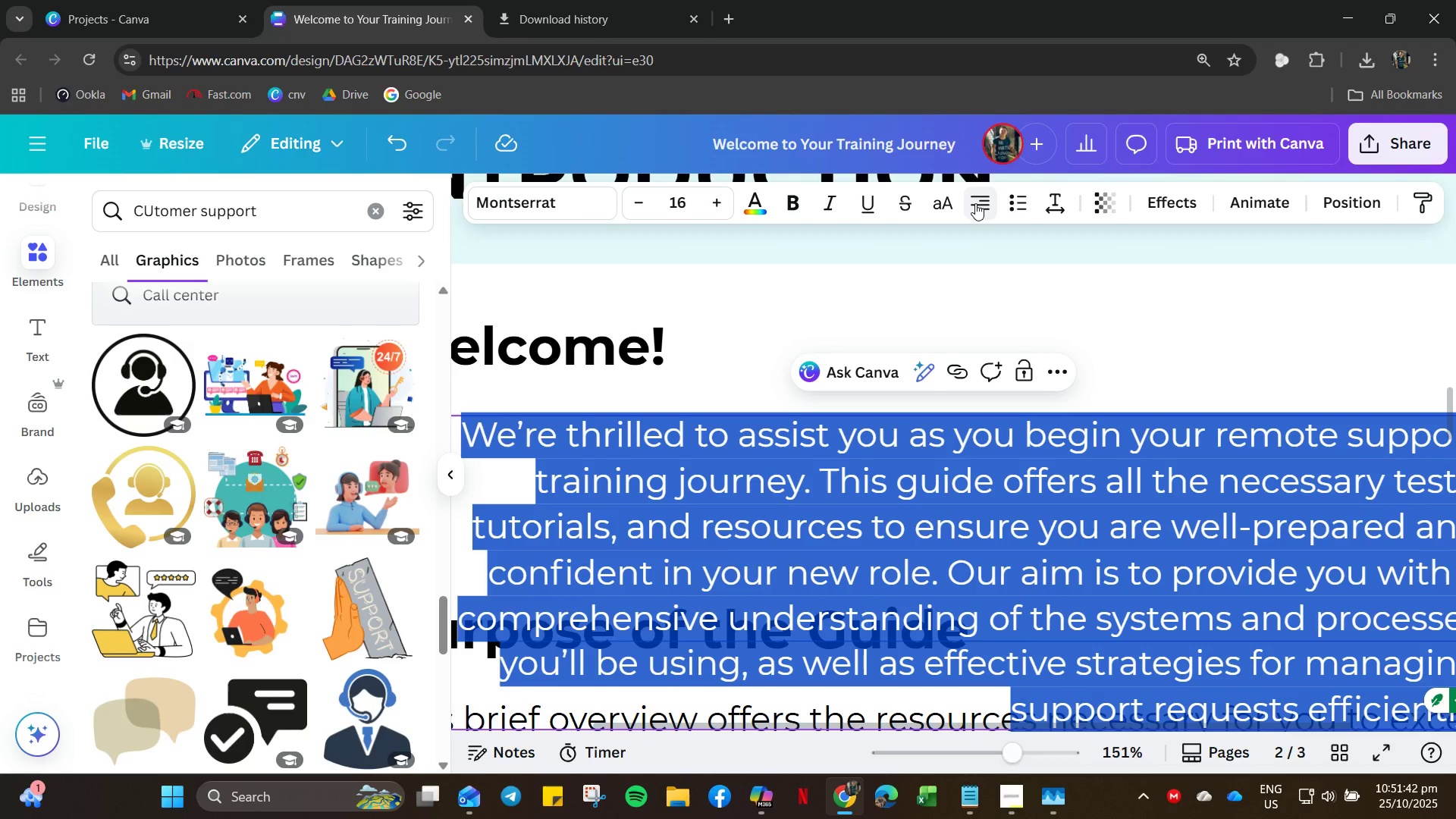 
left_click([975, 203])
 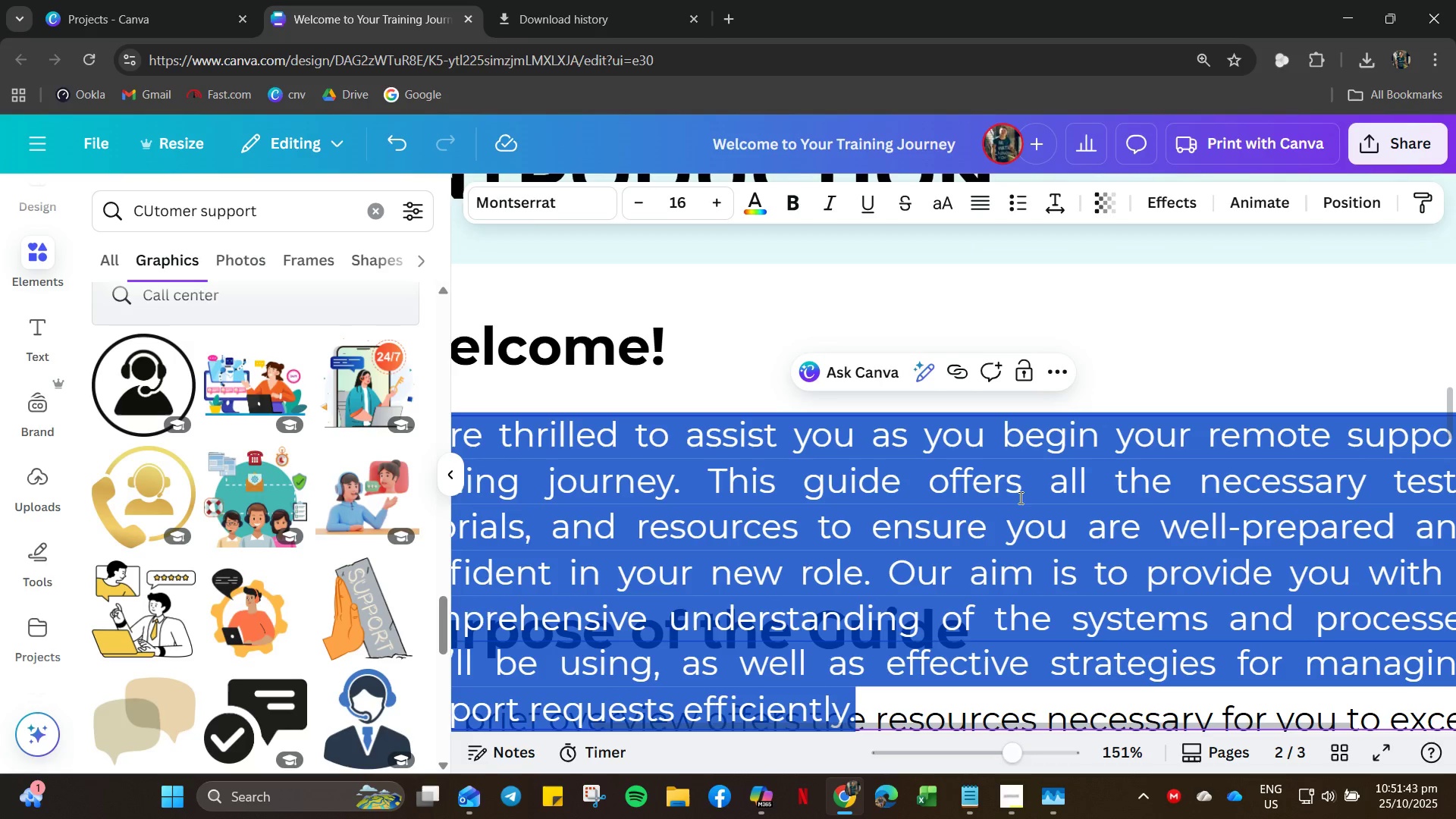 
scroll: coordinate [1021, 500], scroll_direction: down, amount: 6.0
 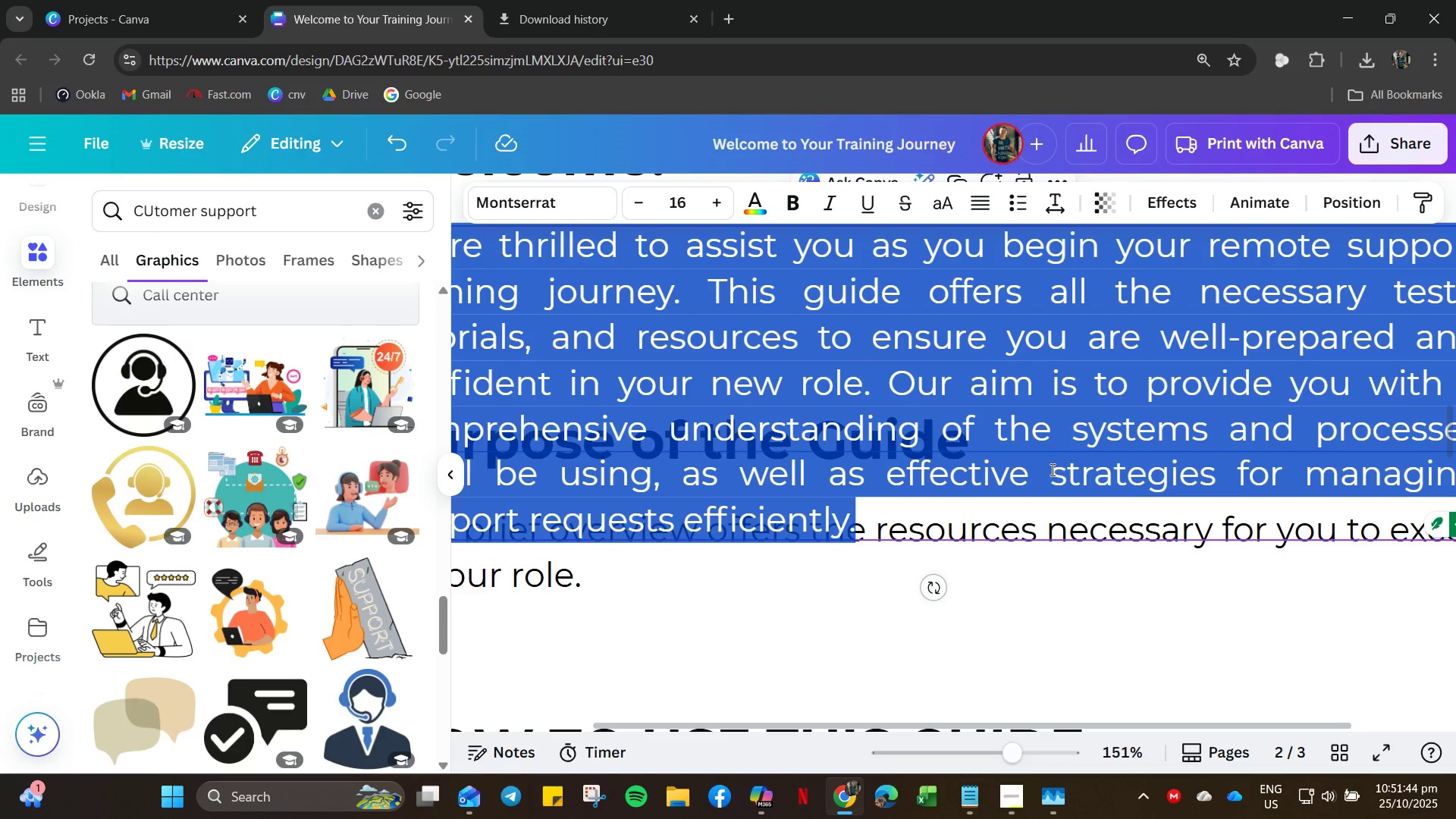 
hold_key(key=ControlLeft, duration=0.66)
scroll: coordinate [1065, 439], scroll_direction: down, amount: 4.0
 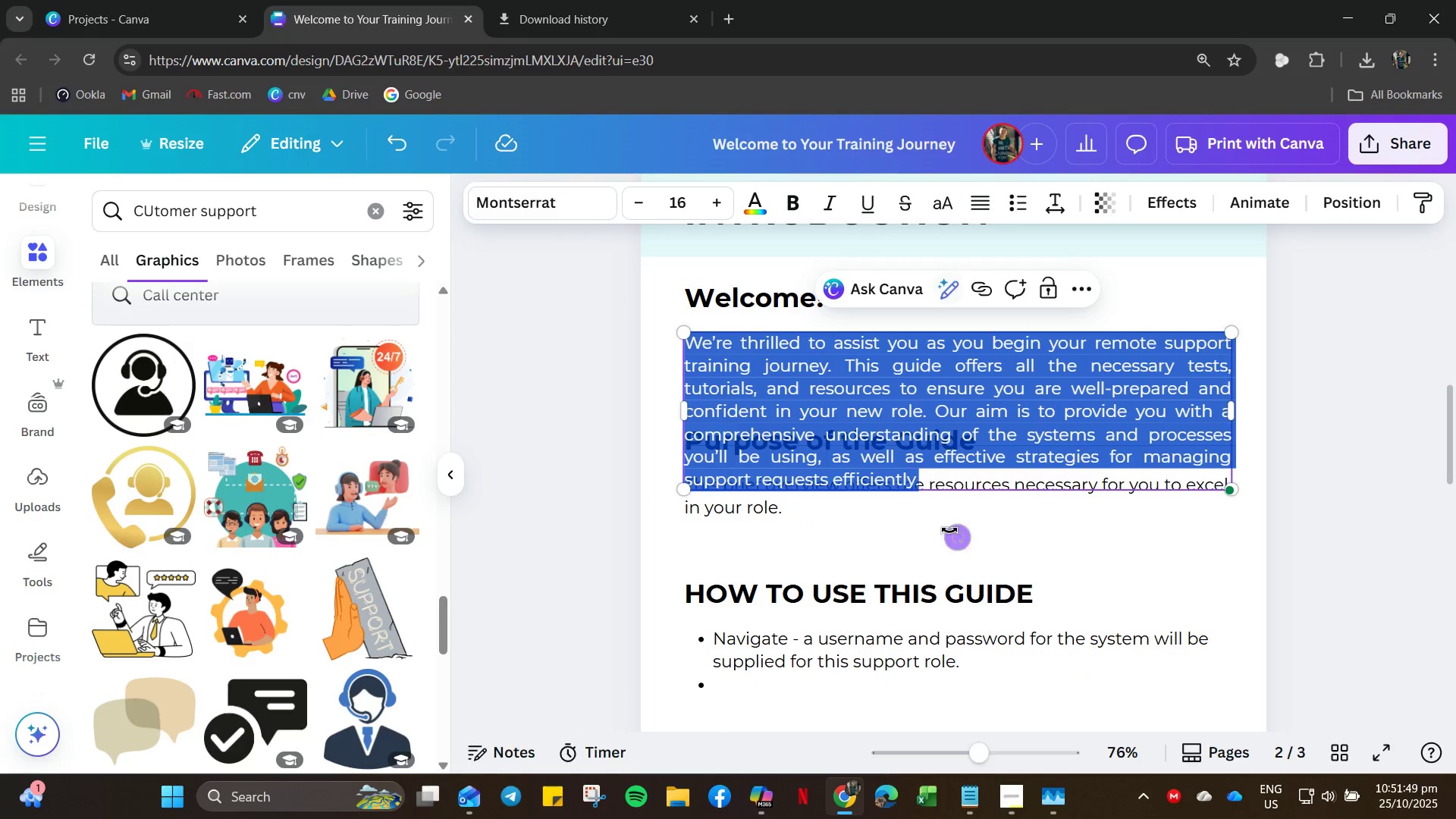 
wait(5.66)
 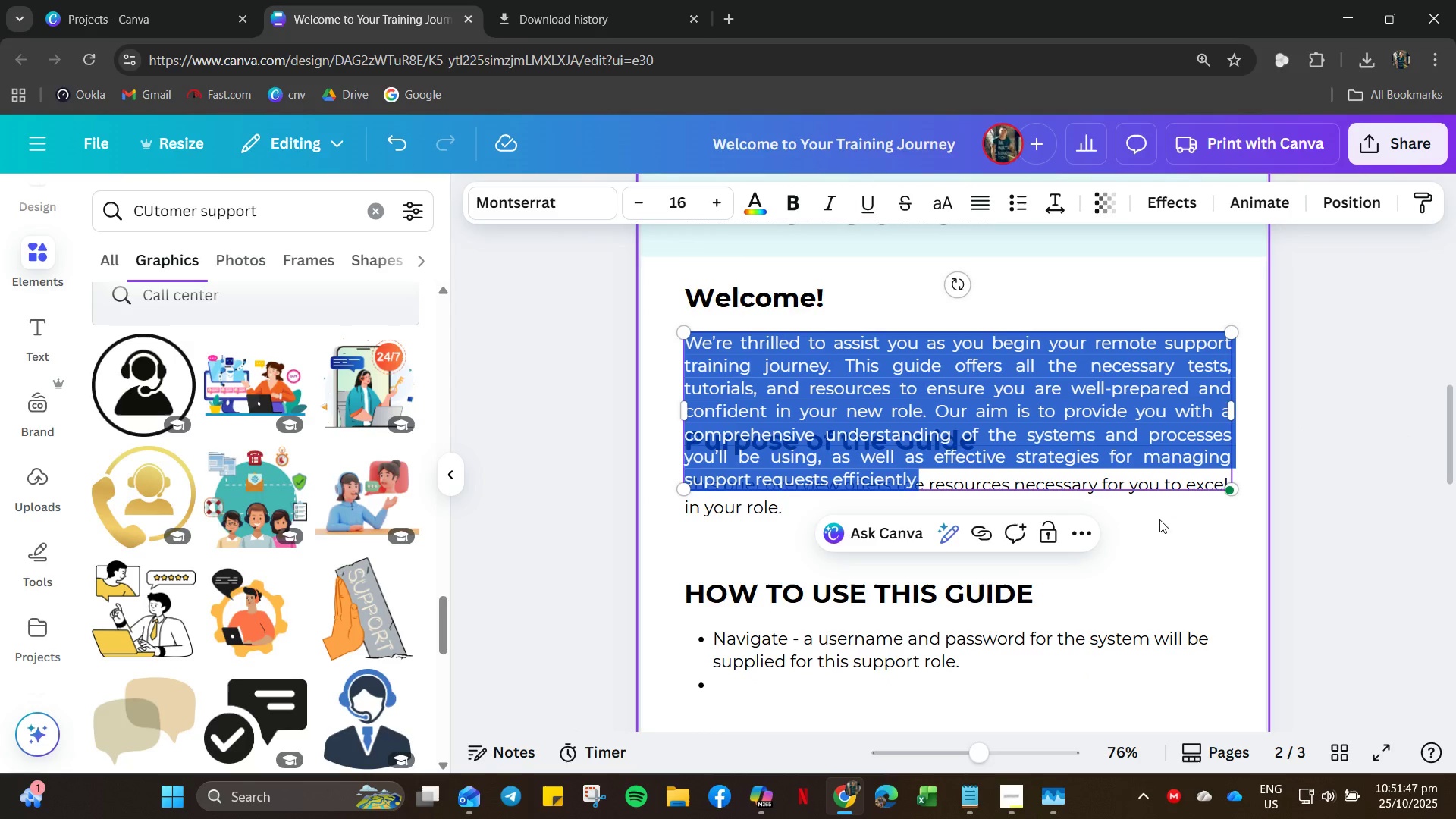 
left_click([949, 290])
 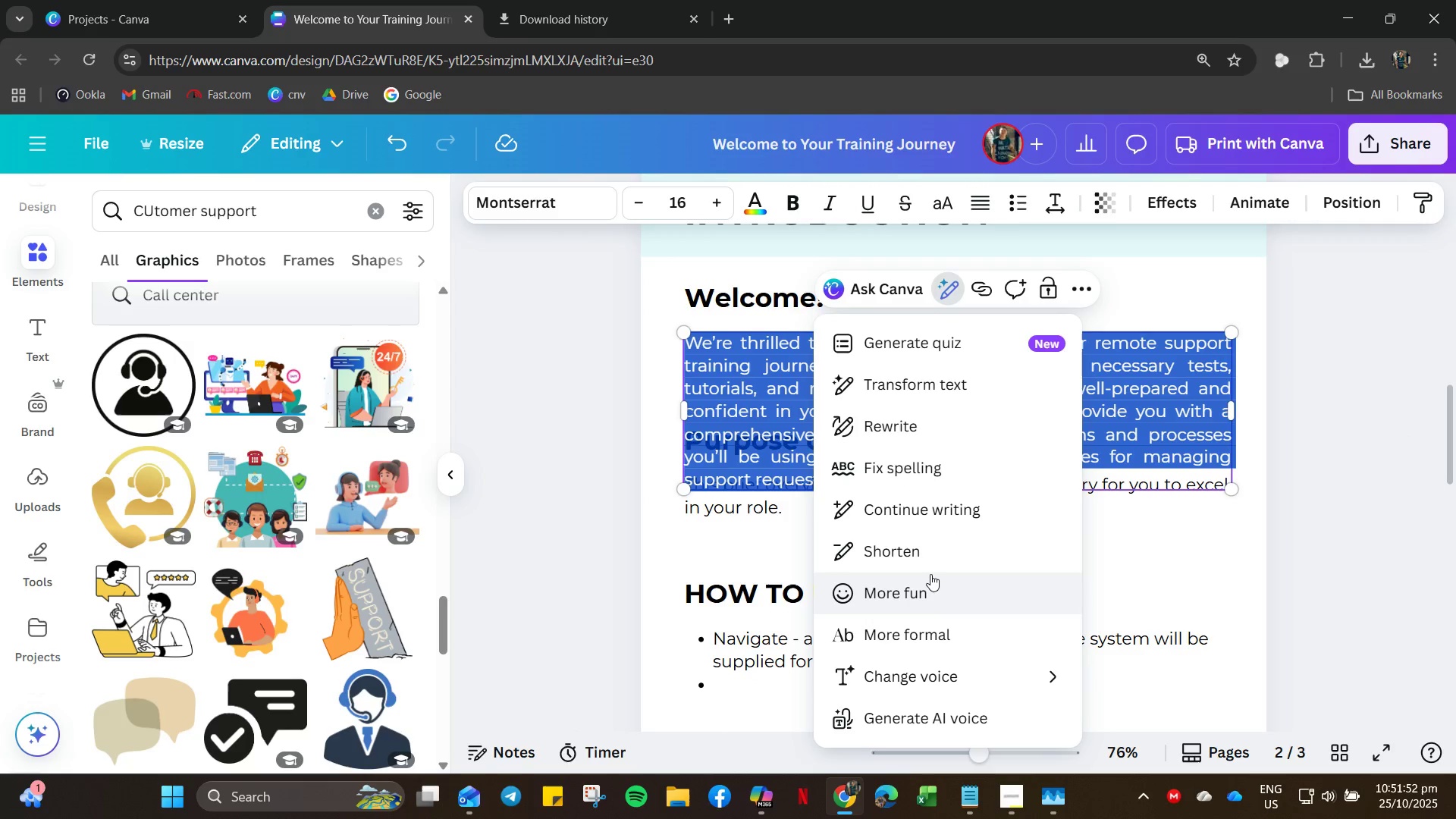 
left_click([929, 557])
 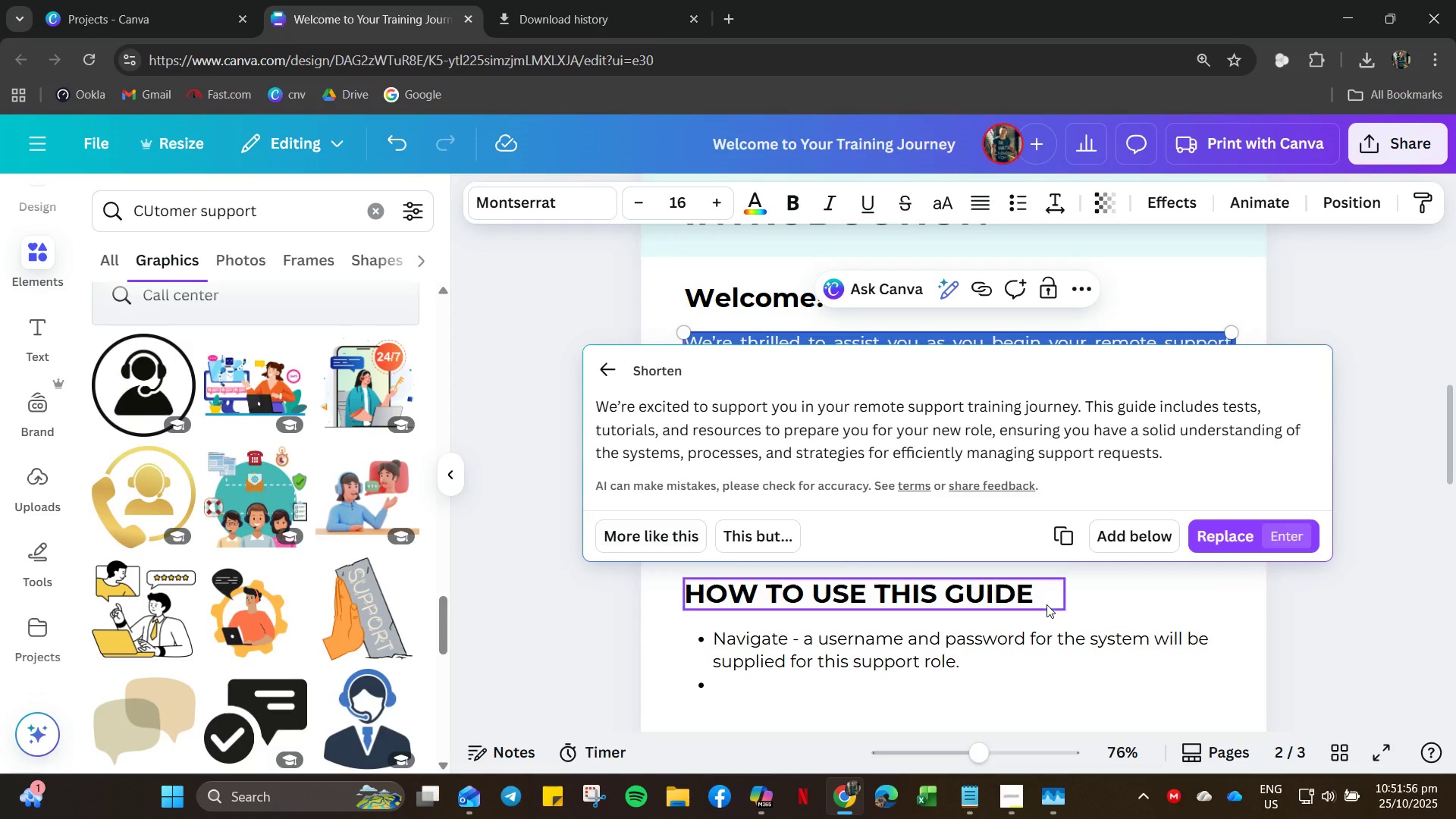 
left_click([1213, 533])
 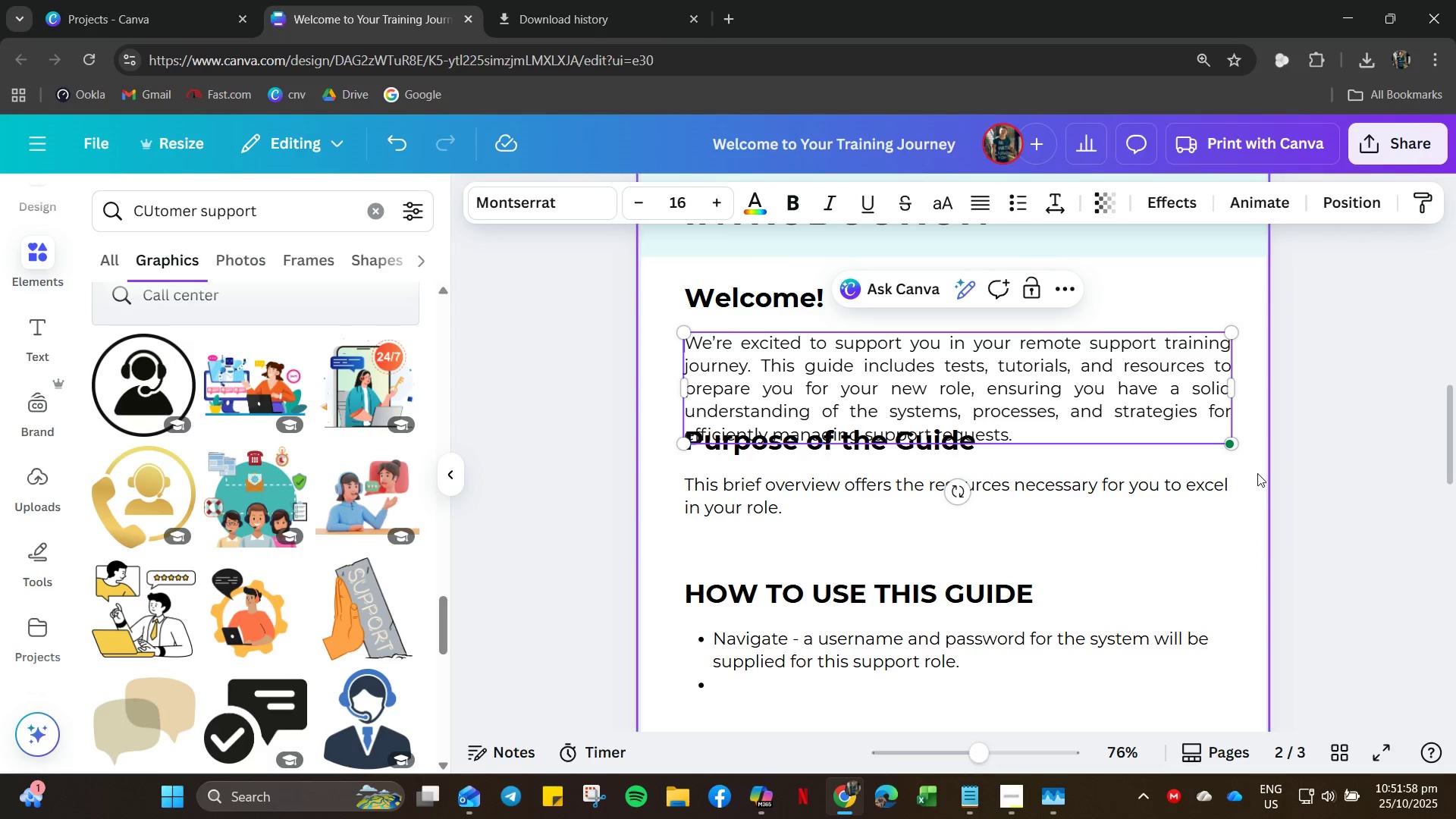 
left_click([1295, 489])
 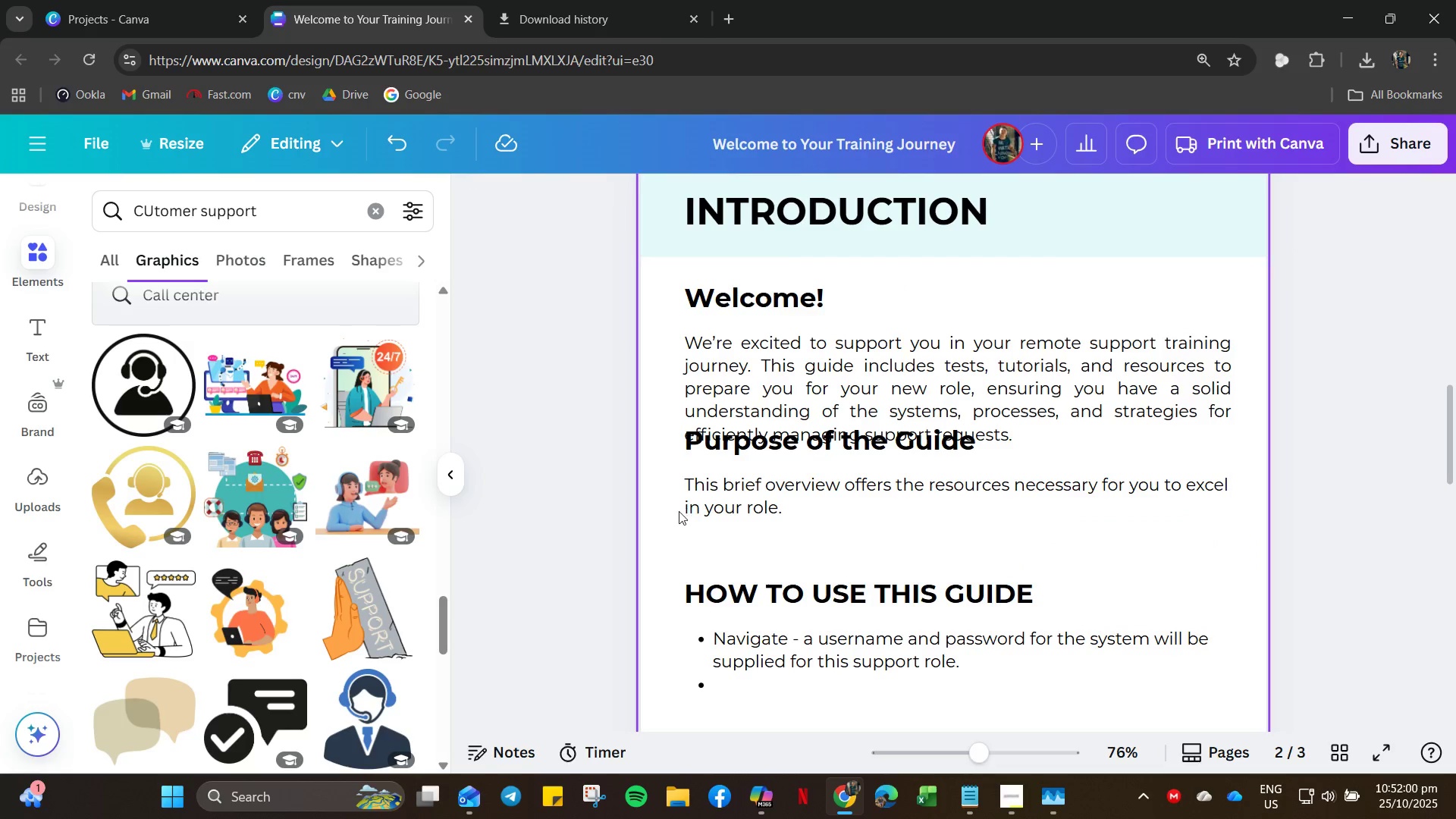 
left_click_drag(start_coordinate=[695, 528], to_coordinate=[712, 447])
 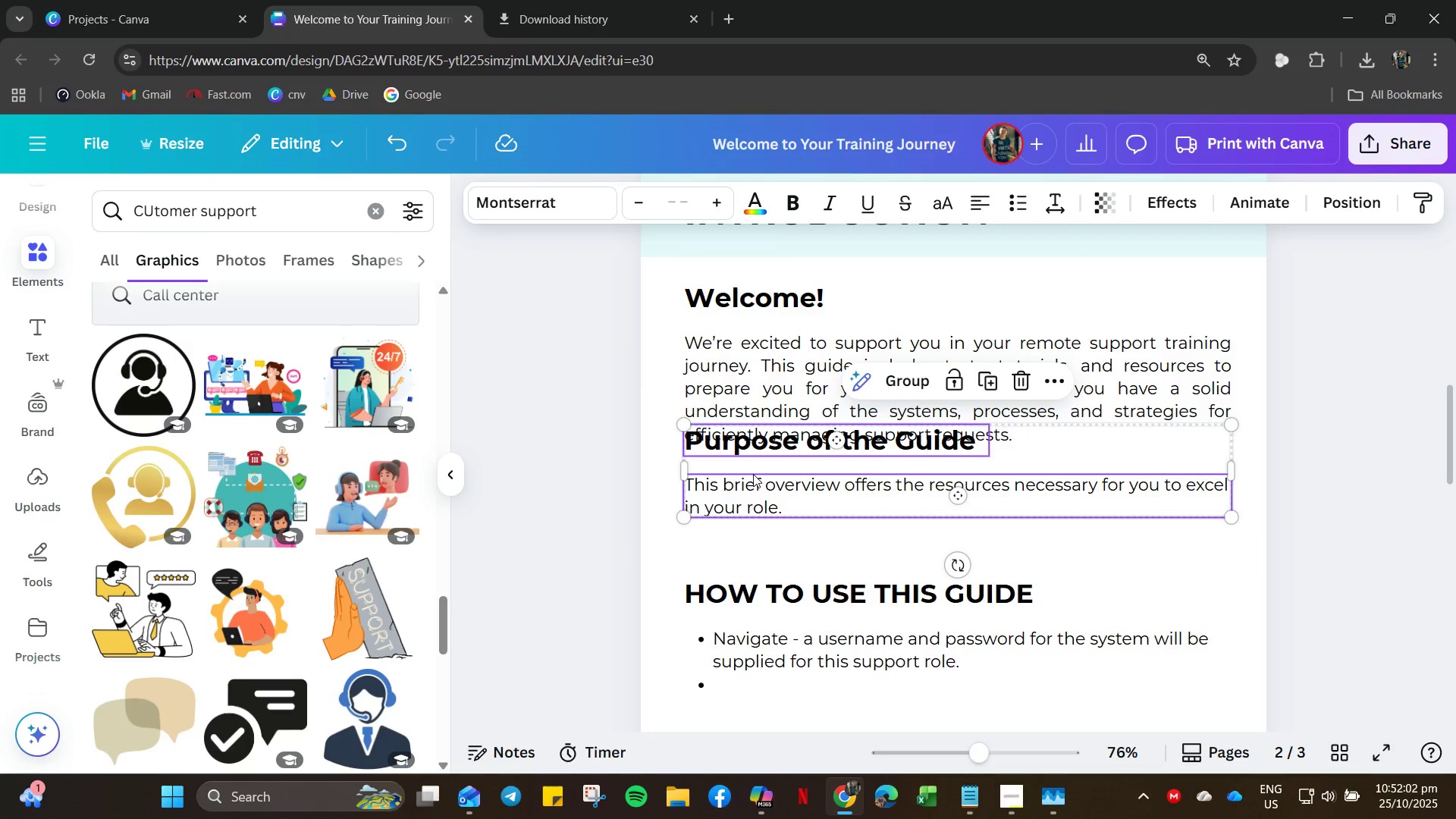 
left_click_drag(start_coordinate=[754, 475], to_coordinate=[755, 524])
 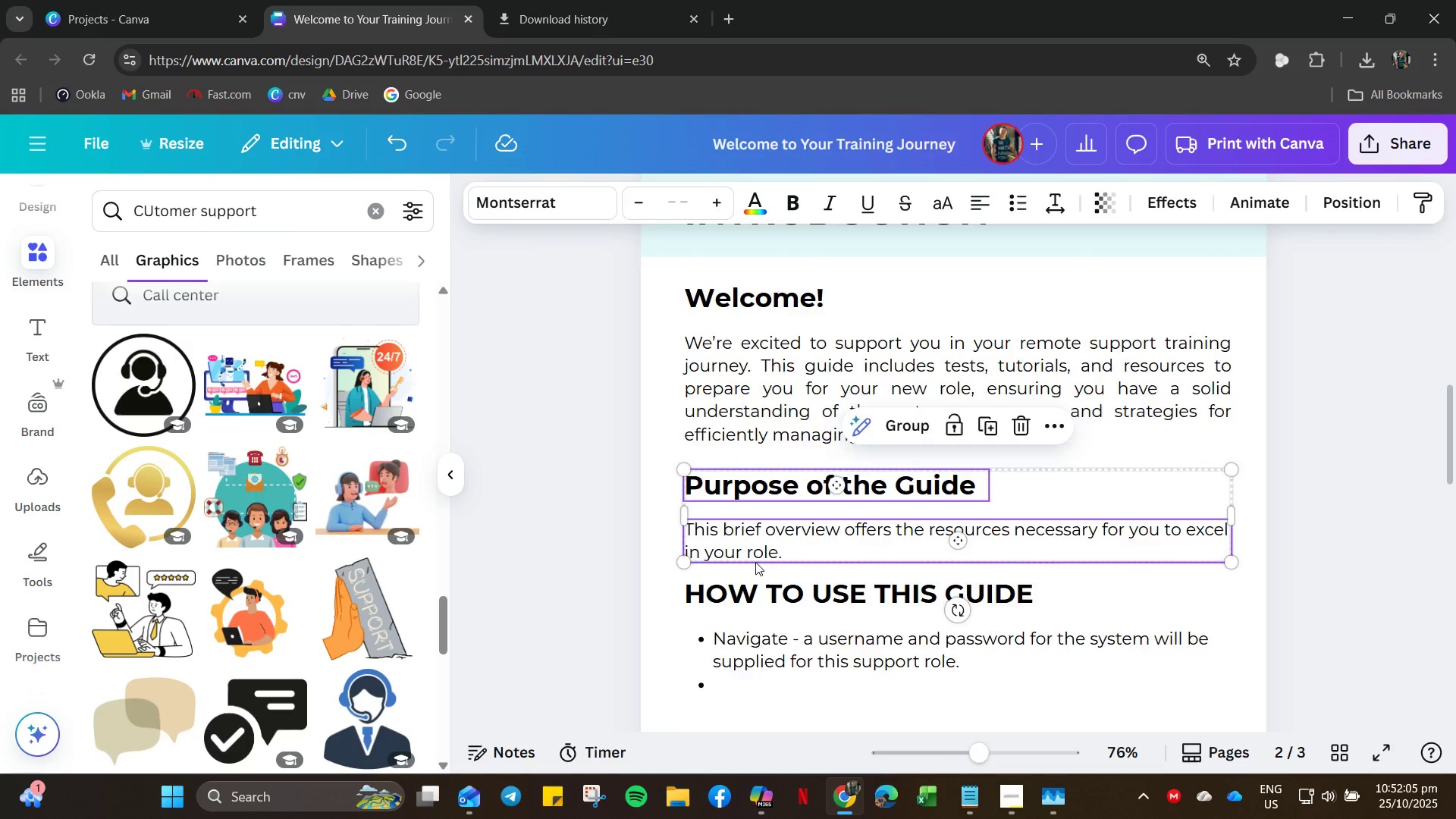 
scroll: coordinate [755, 563], scroll_direction: down, amount: 4.0
 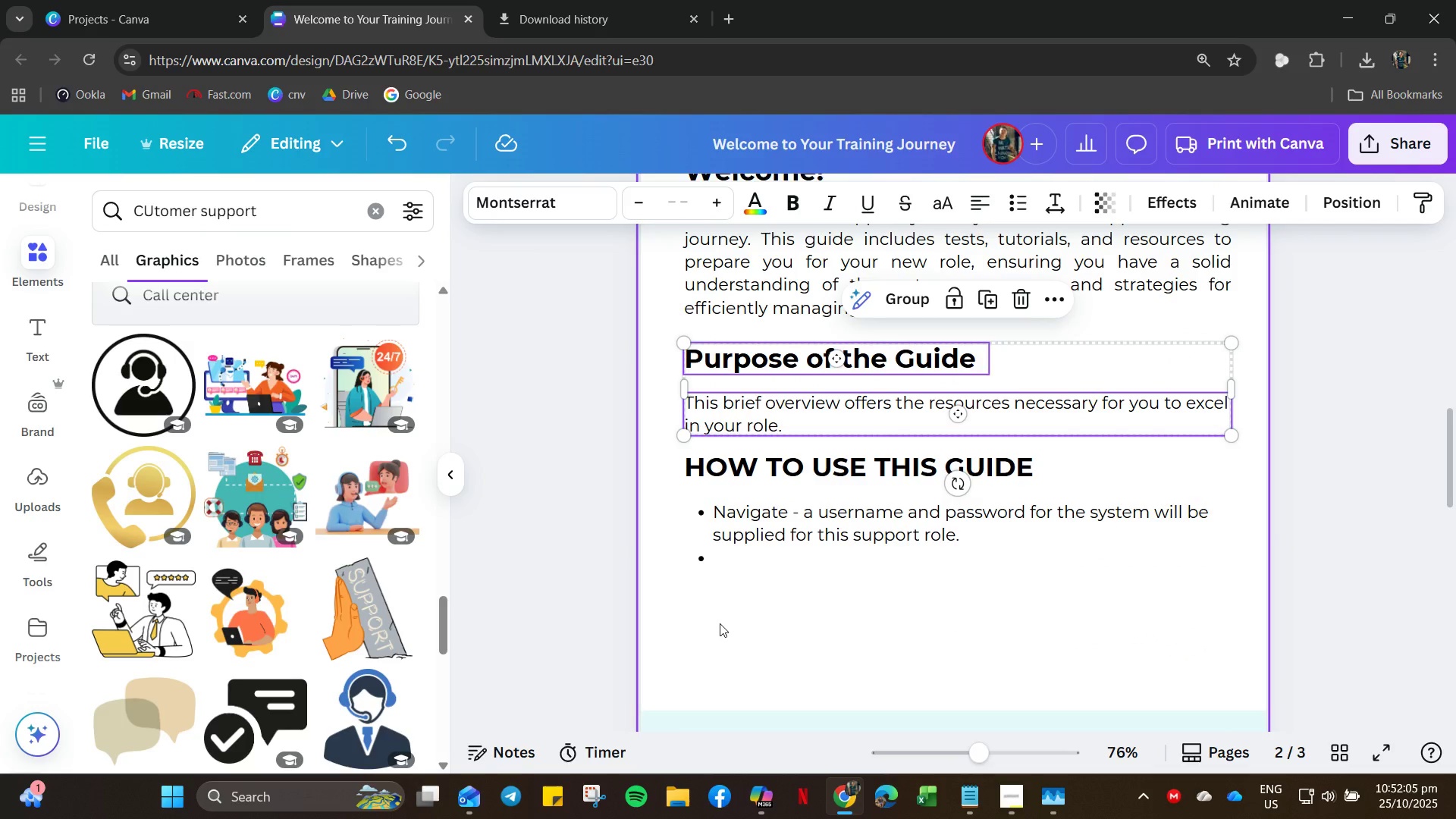 
left_click([720, 623])
 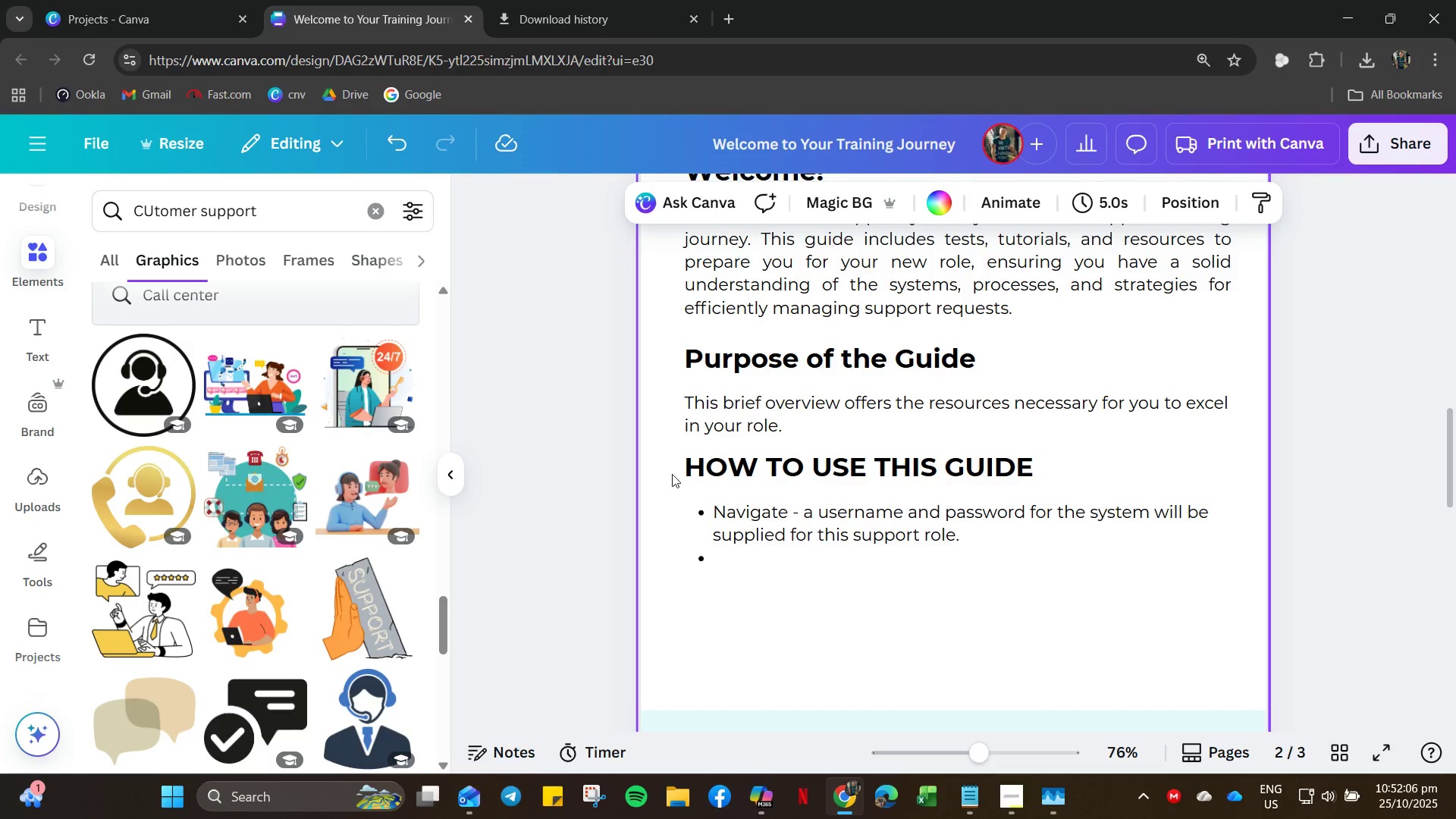 
left_click_drag(start_coordinate=[670, 469], to_coordinate=[767, 564])
 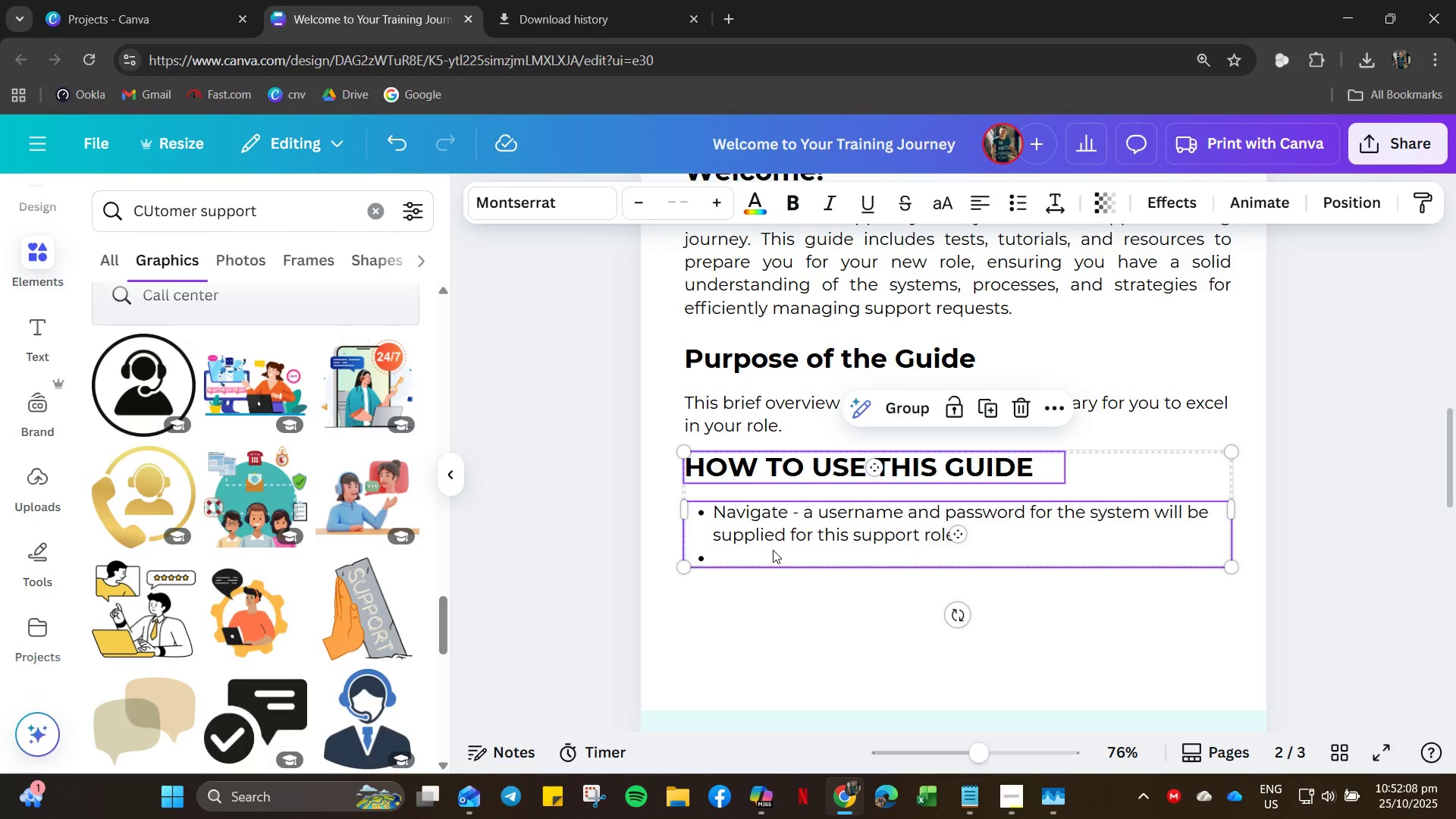 
left_click_drag(start_coordinate=[773, 550], to_coordinate=[773, 570])
 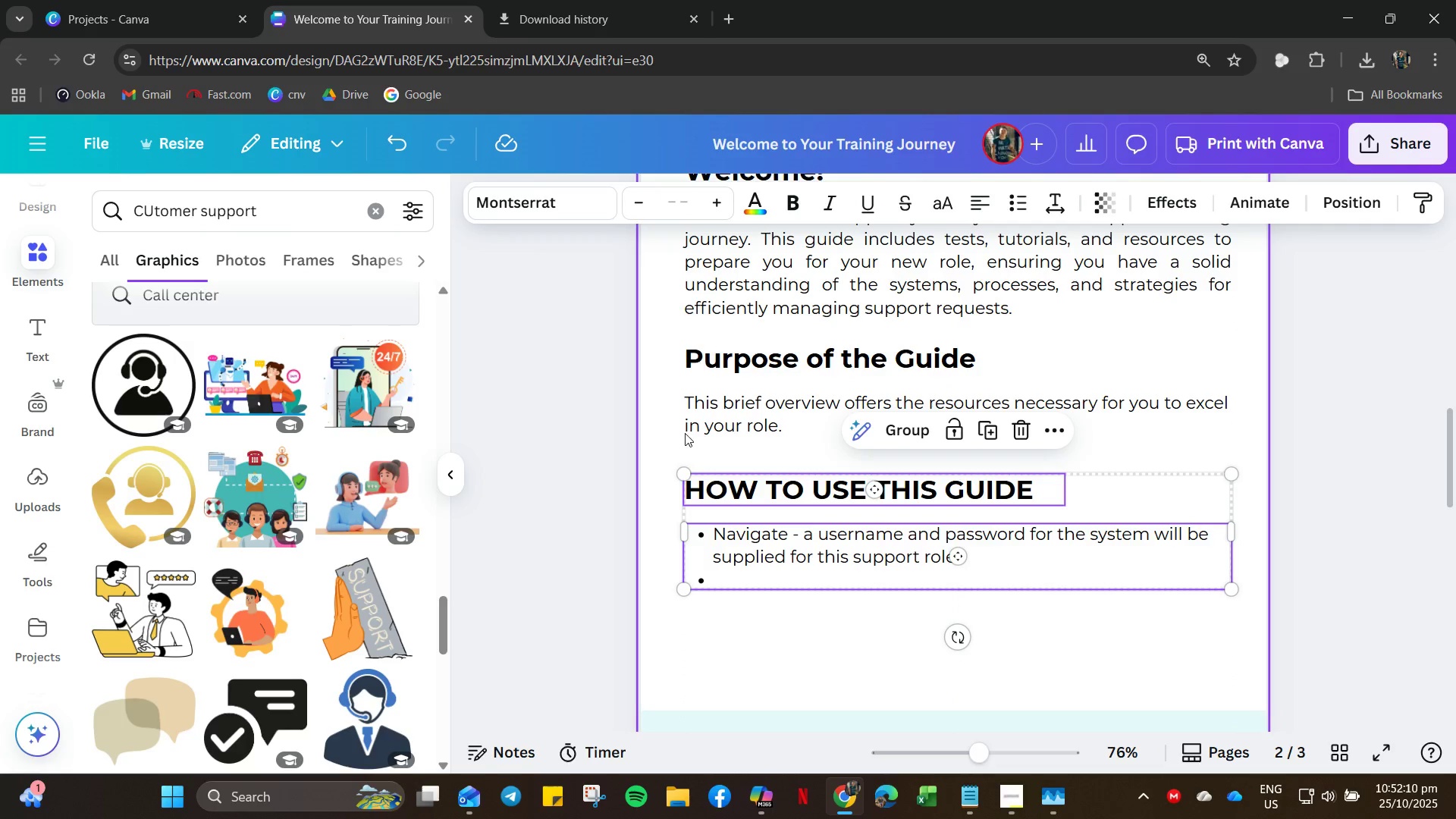 
left_click([828, 419])
 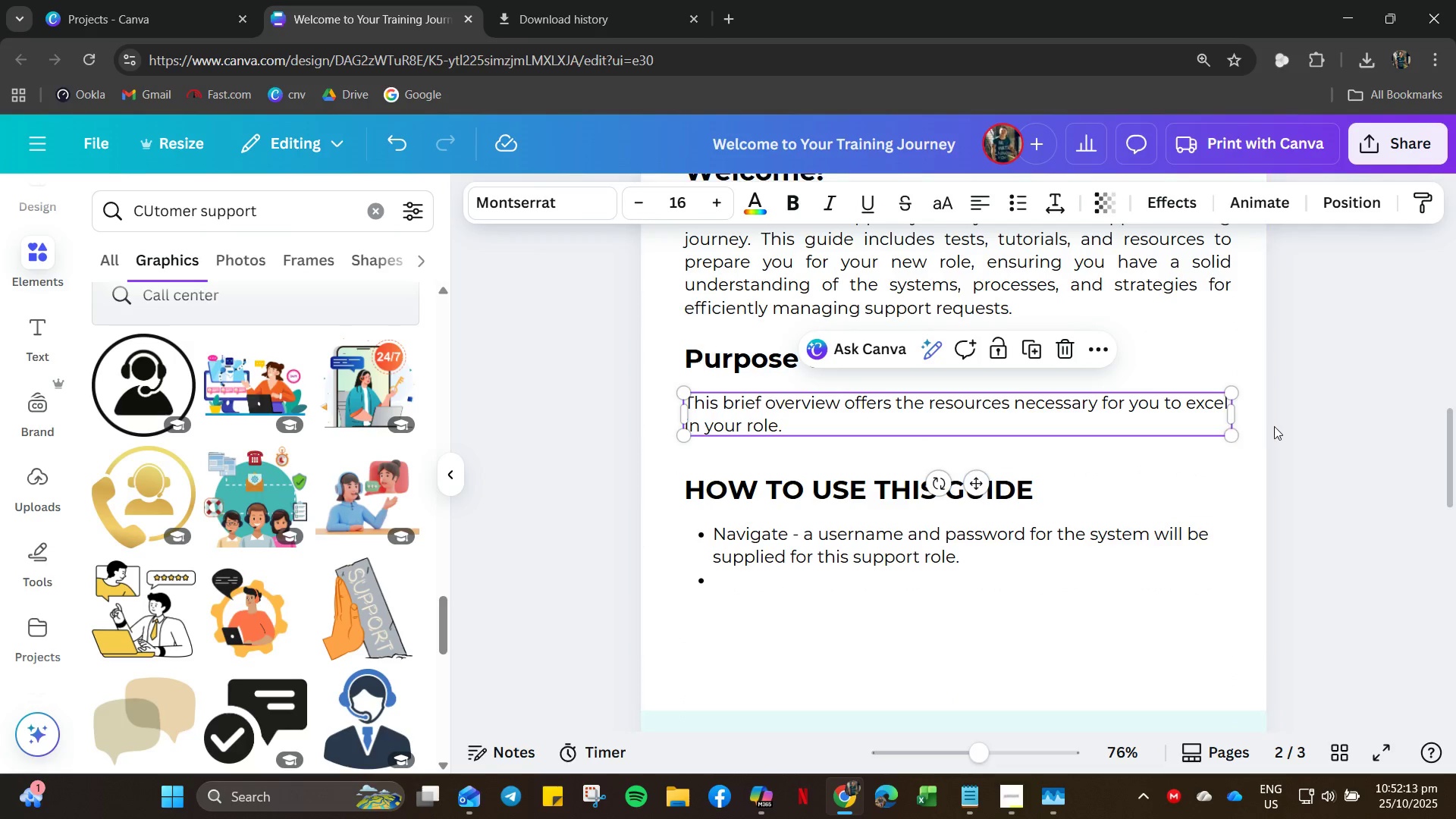 
left_click([1197, 451])
 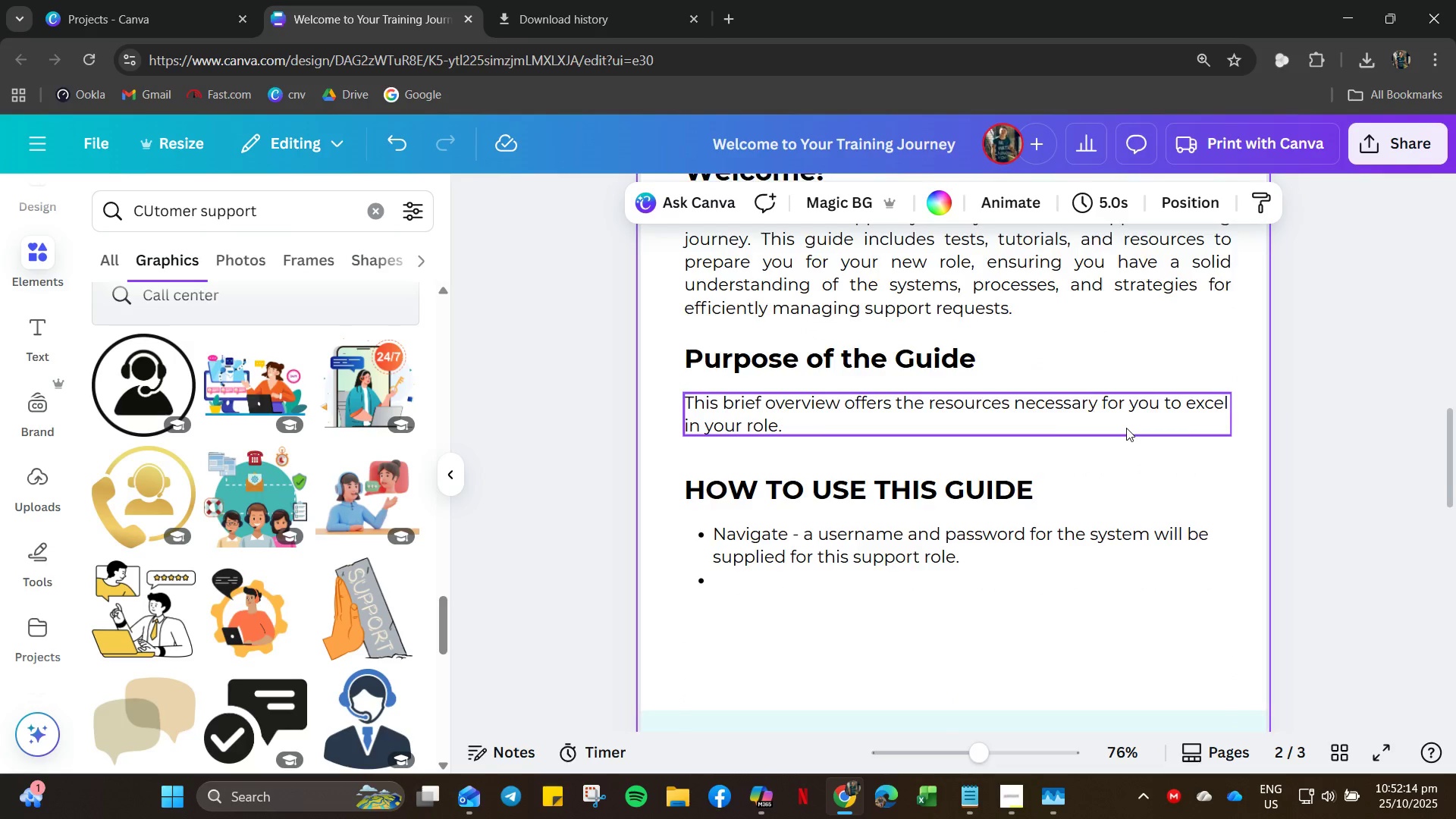 
scroll: coordinate [1126, 428], scroll_direction: up, amount: 4.0
 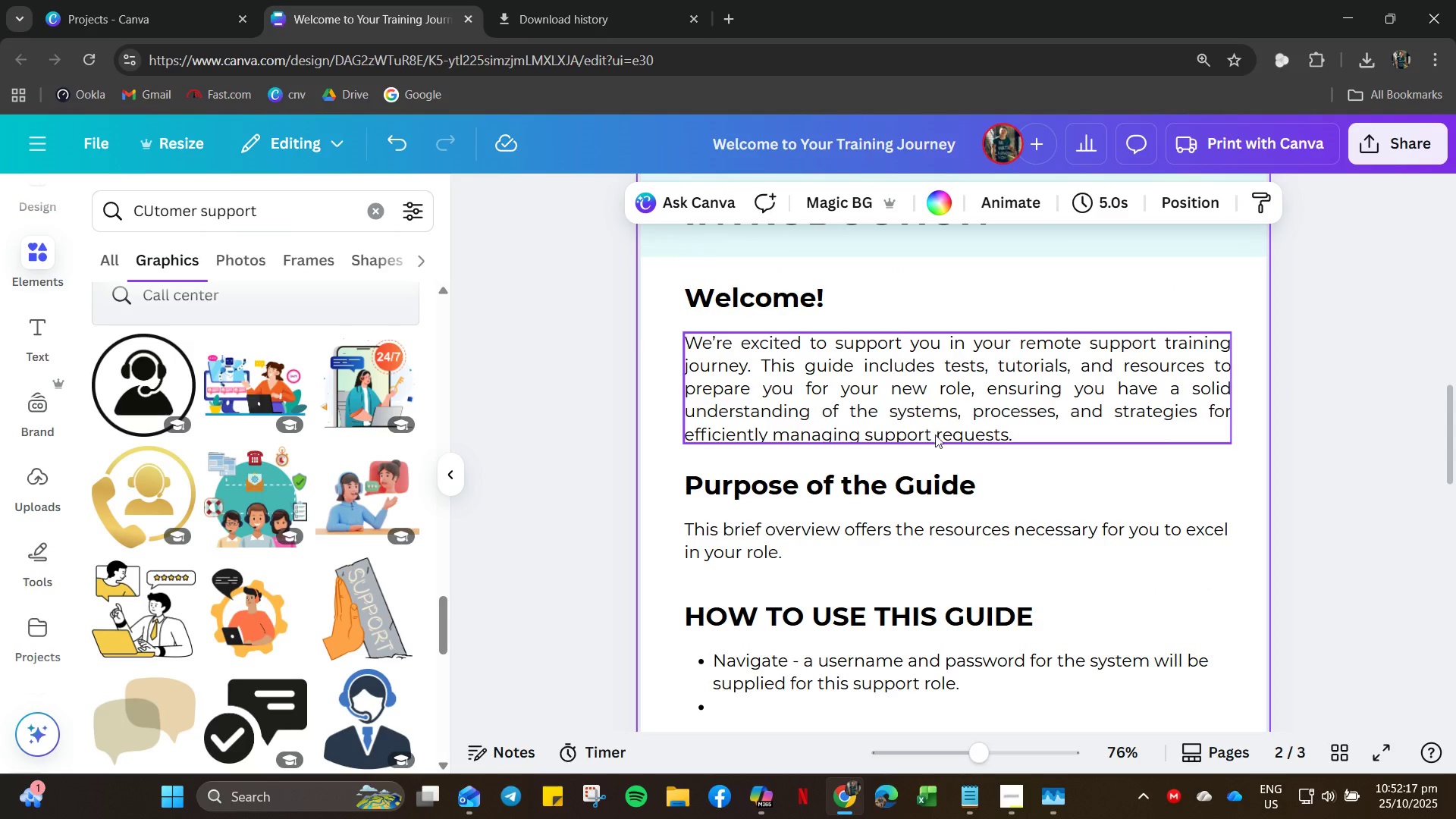 
scroll: coordinate [755, 548], scroll_direction: down, amount: 10.0
 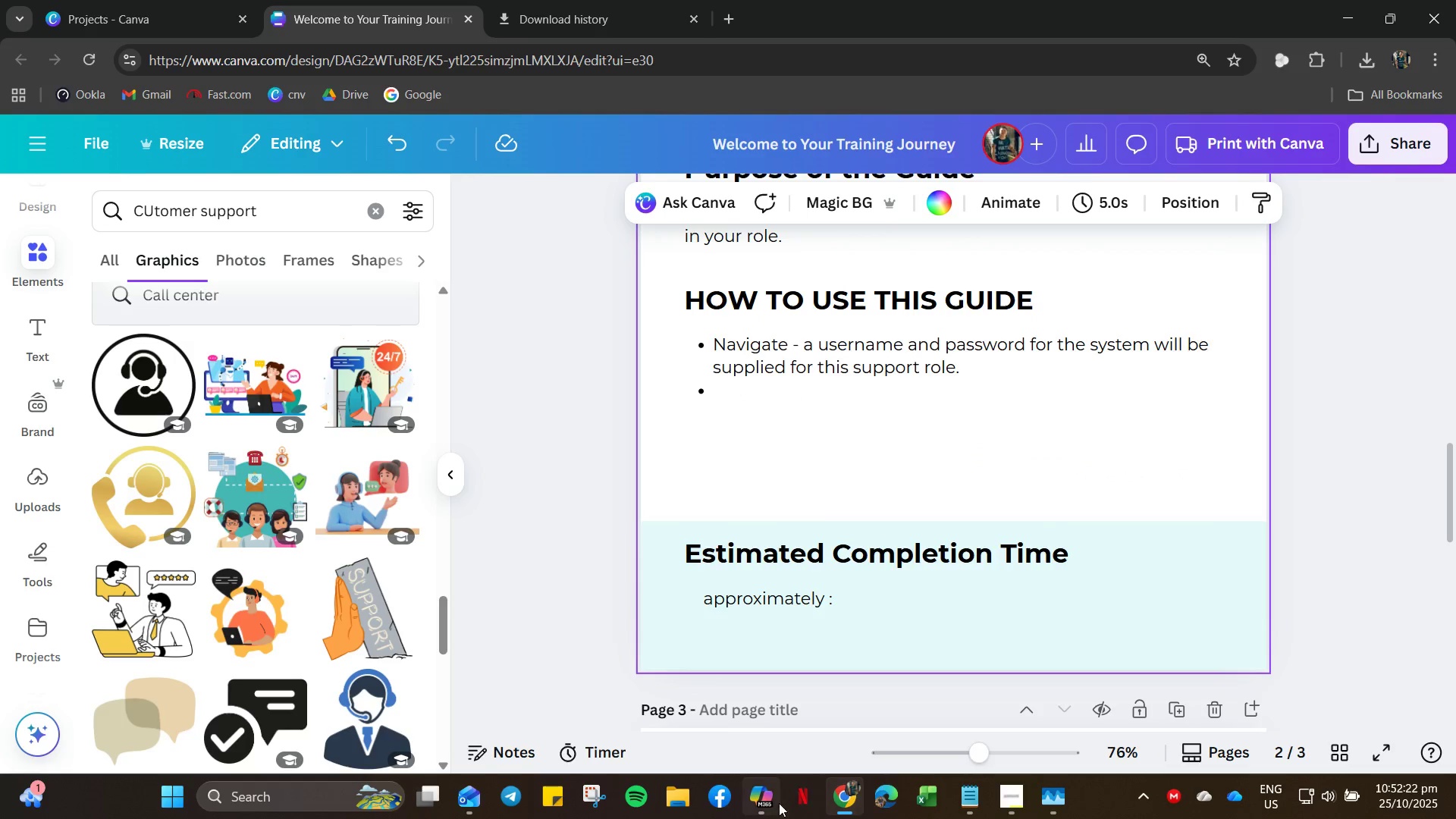 
left_click([767, 806])
 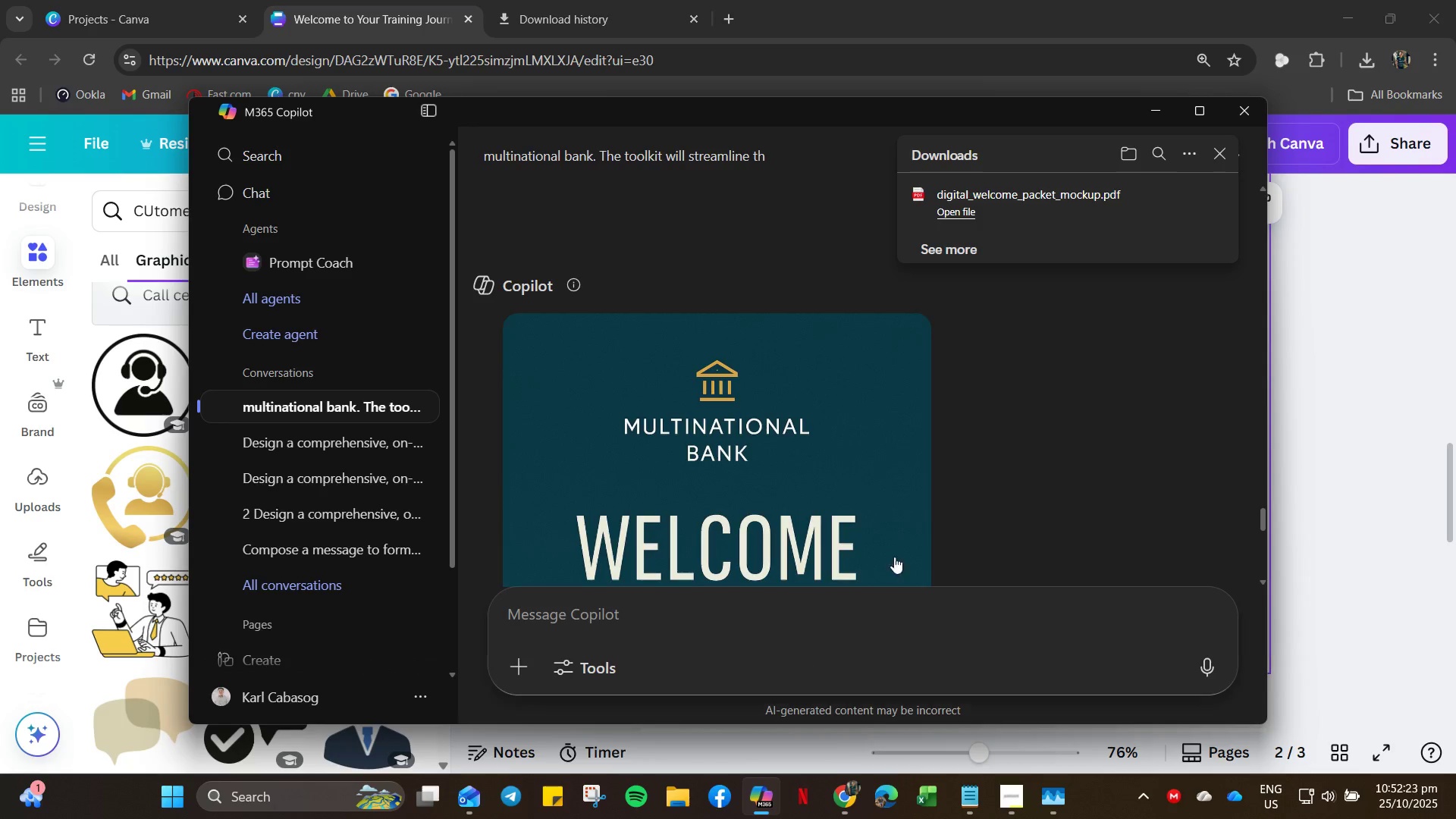 
scroll: coordinate [971, 429], scroll_direction: down, amount: 21.0
 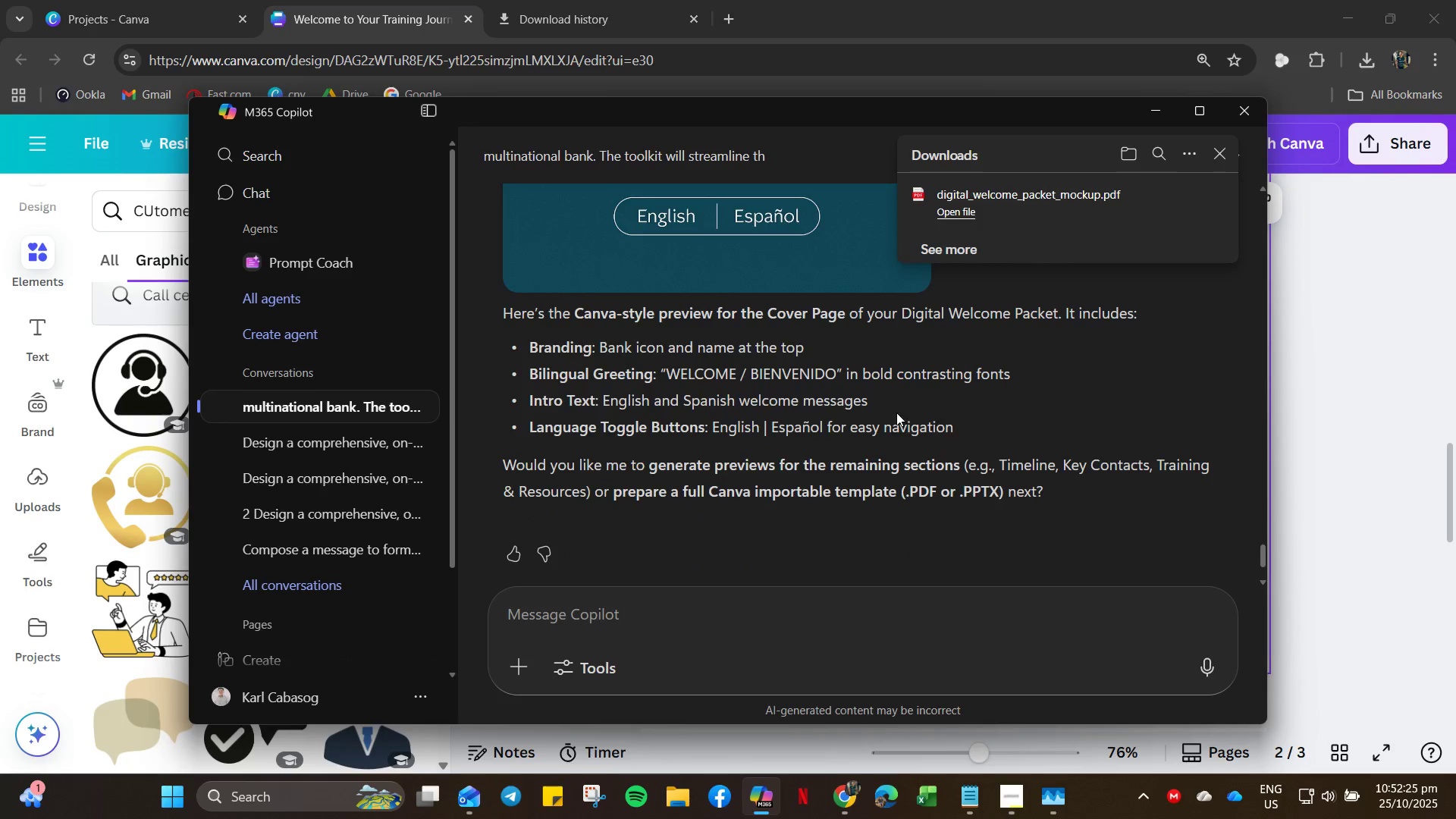 
scroll: coordinate [896, 416], scroll_direction: up, amount: 8.0
 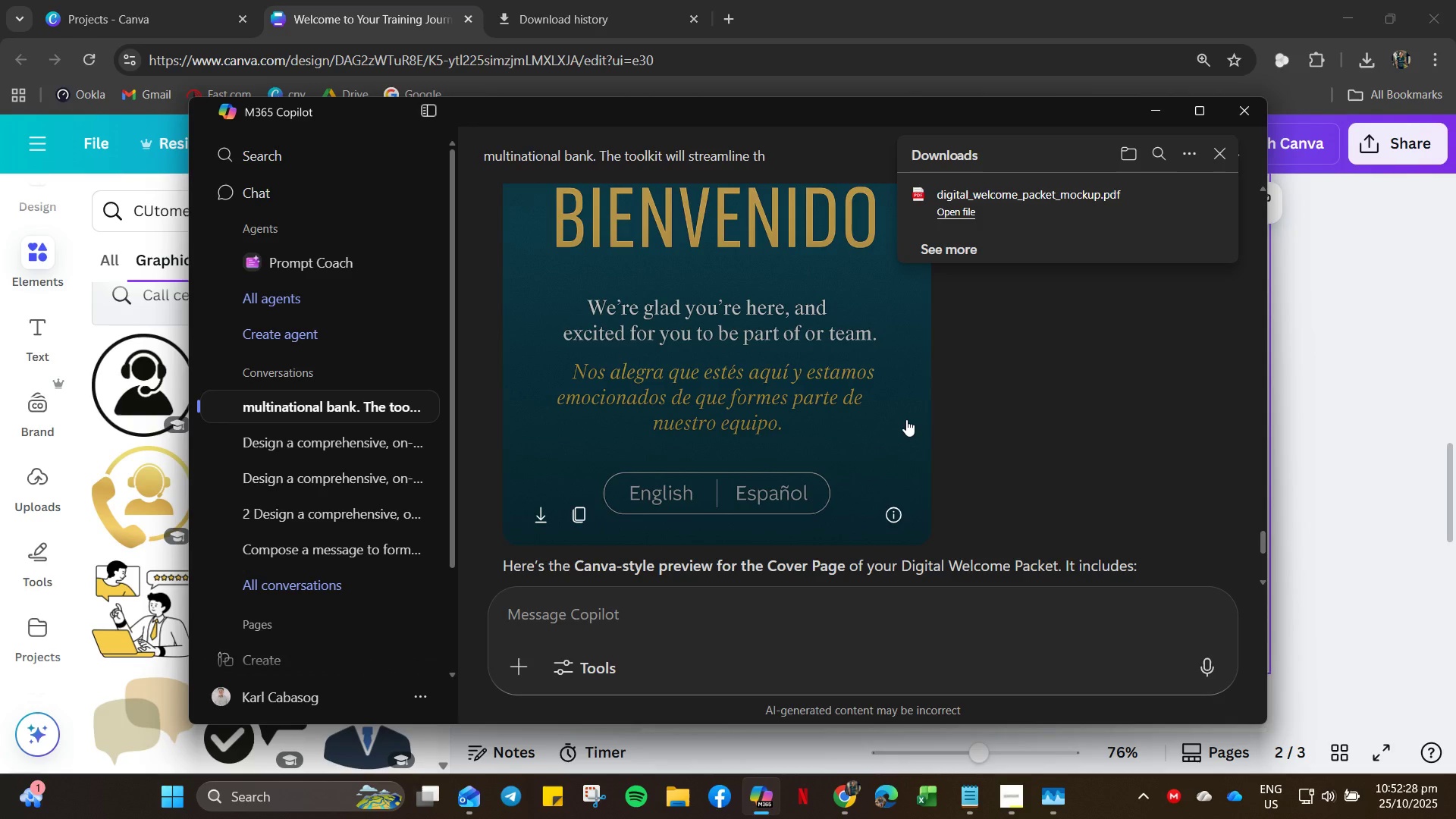 
scroll: coordinate [985, 493], scroll_direction: down, amount: 21.0
 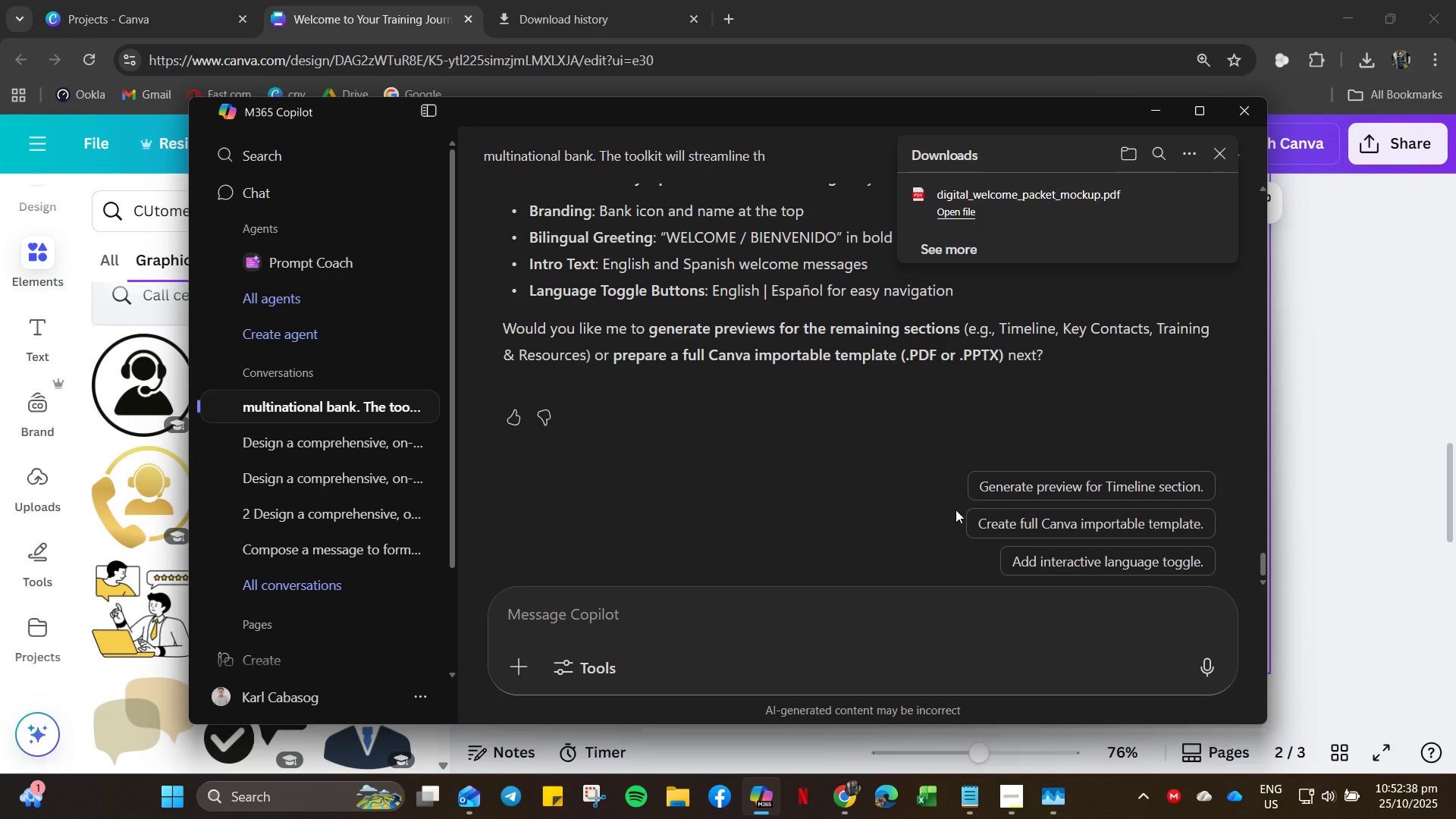 
wait(12.34)
 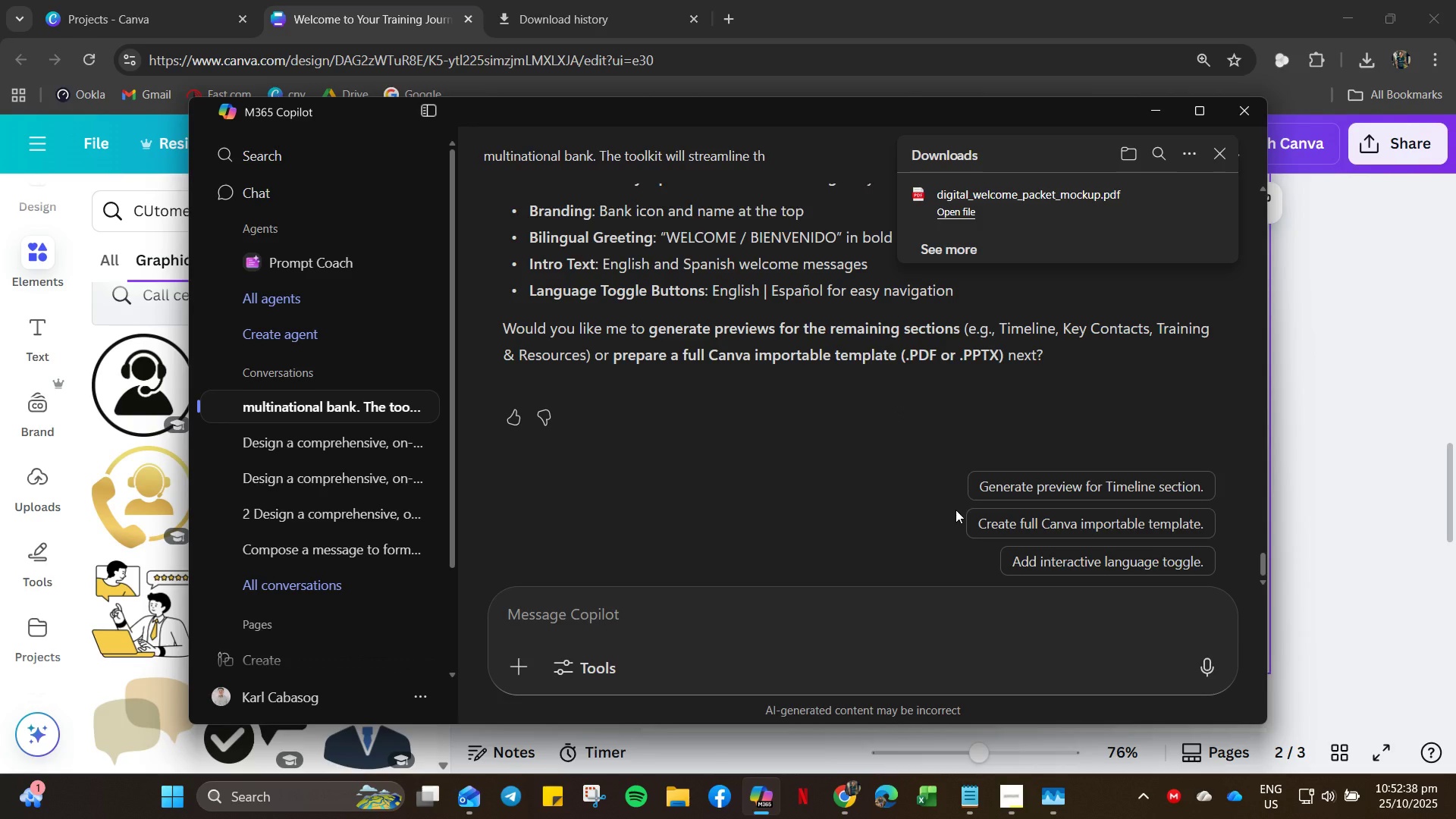 
left_click([965, 802])
 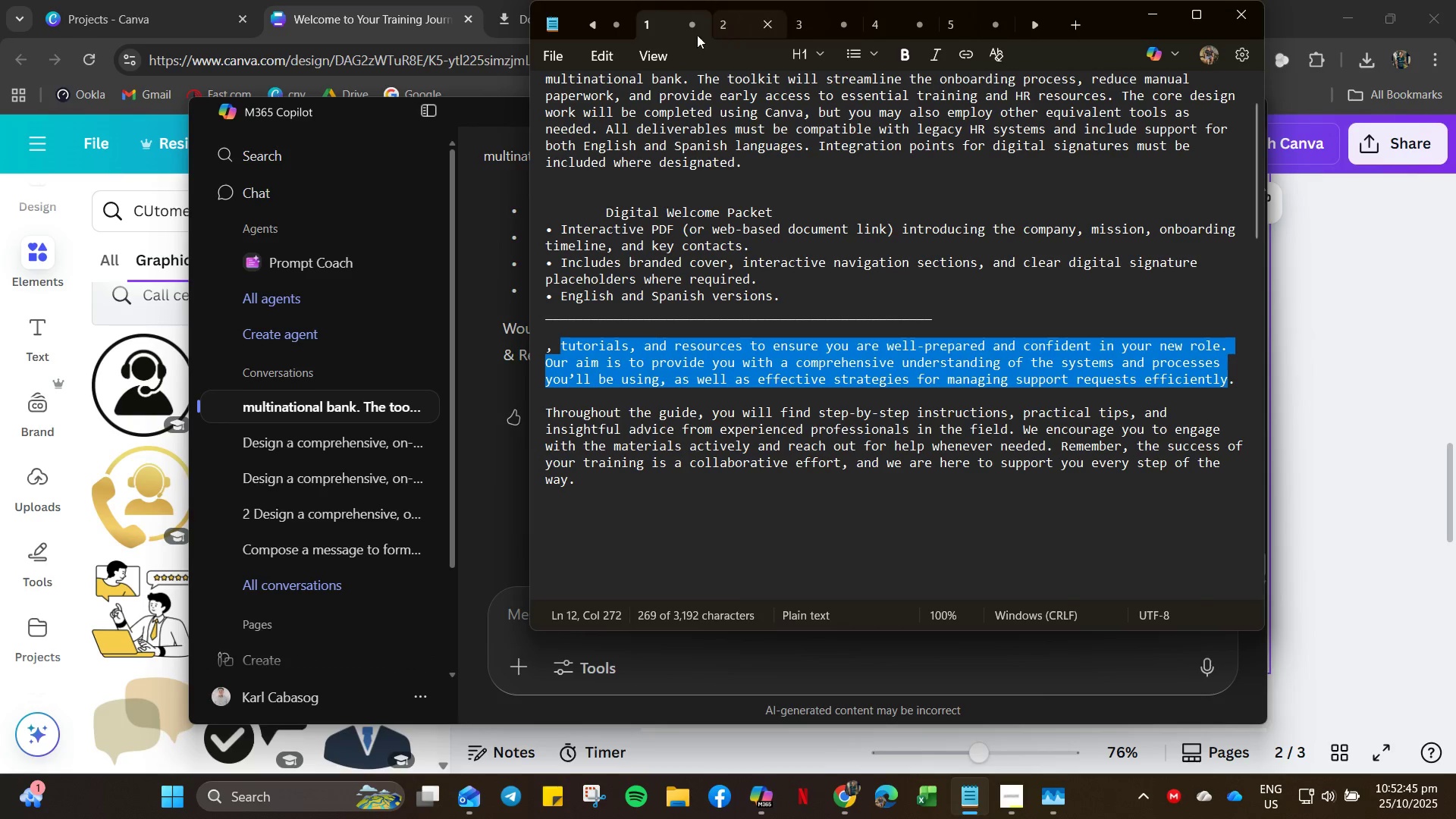 
scroll: coordinate [665, 519], scroll_direction: up, amount: 2.0
 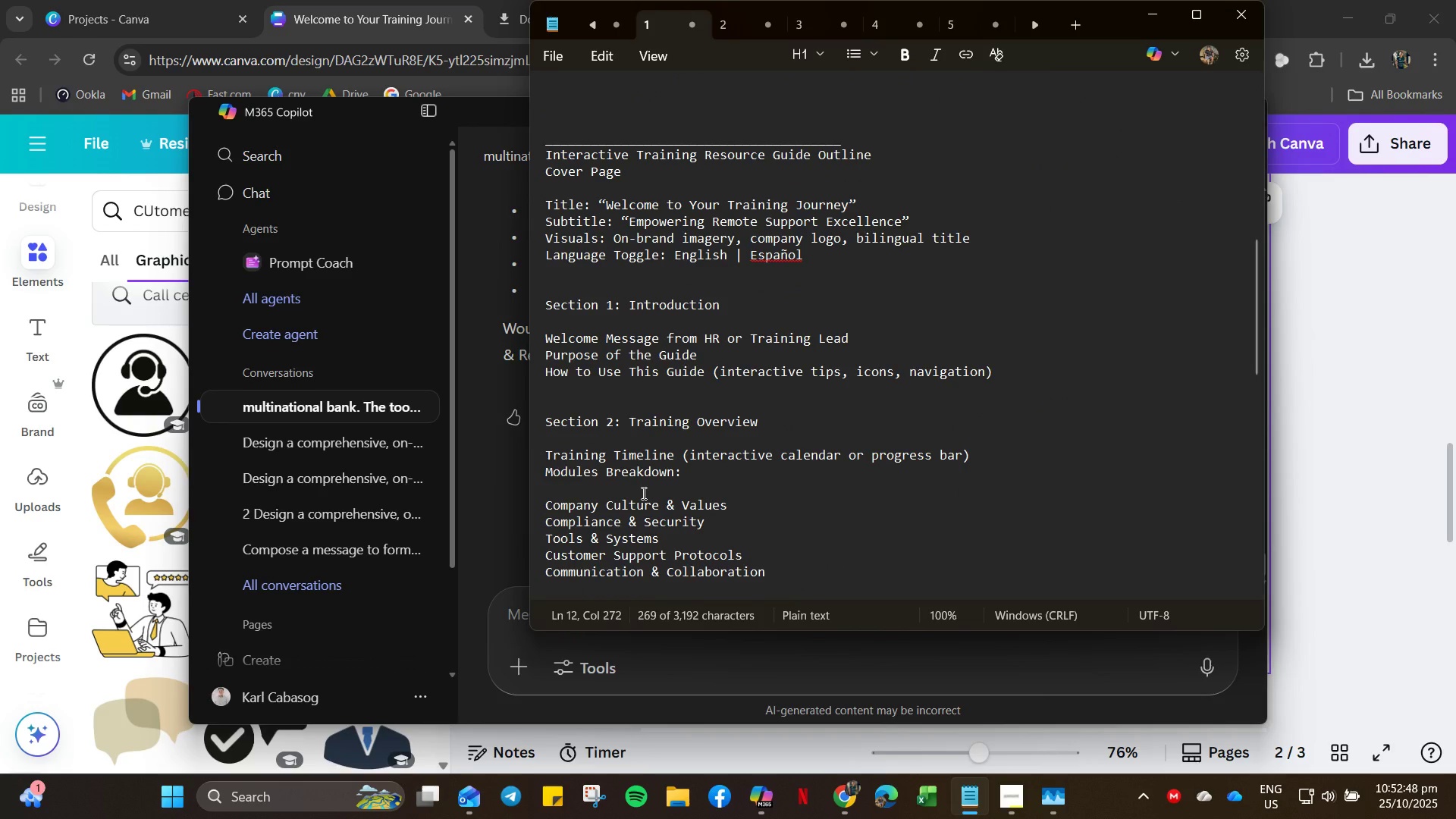 
scroll: coordinate [642, 493], scroll_direction: down, amount: 7.0
 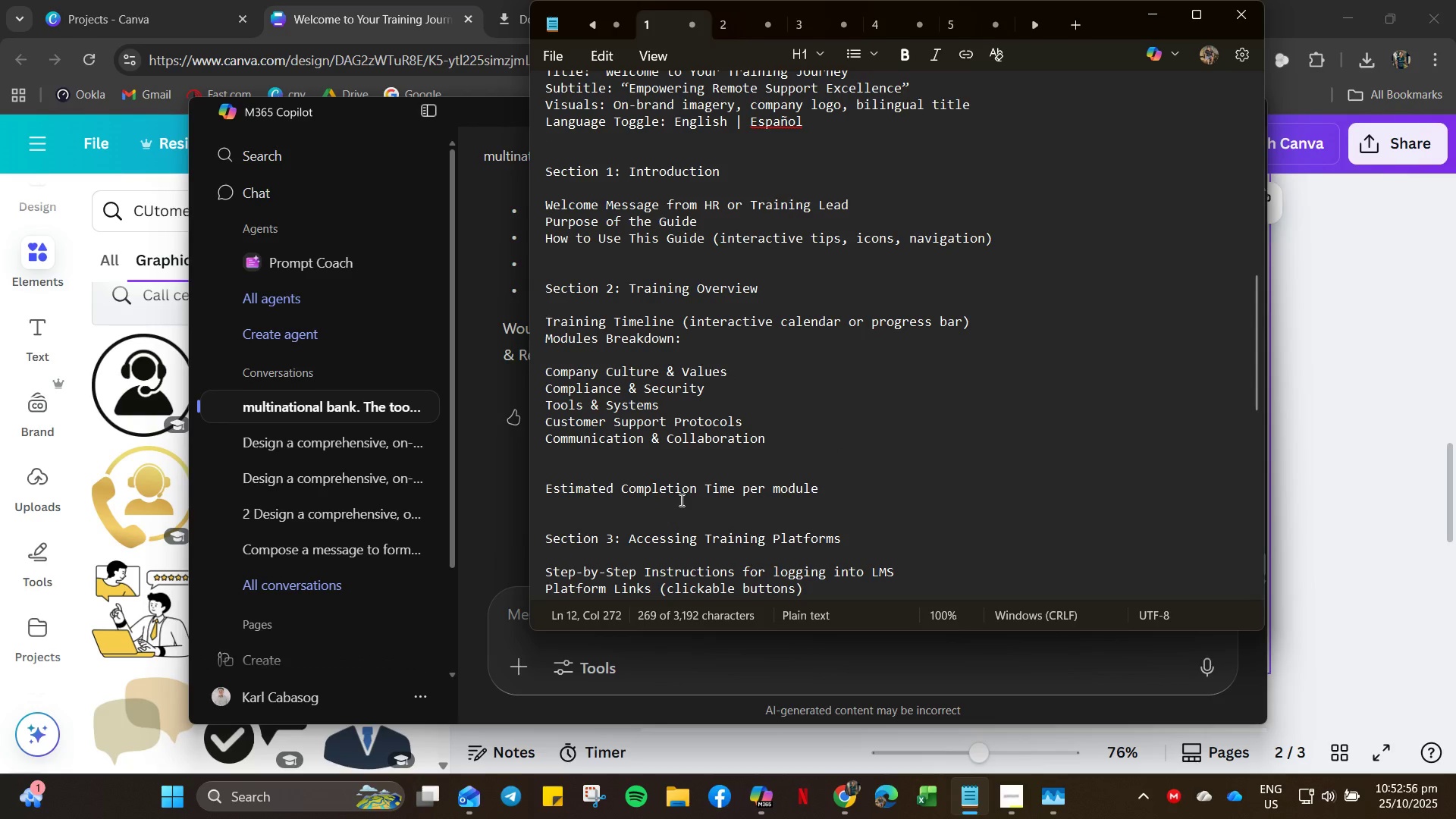 
wait(12.03)
 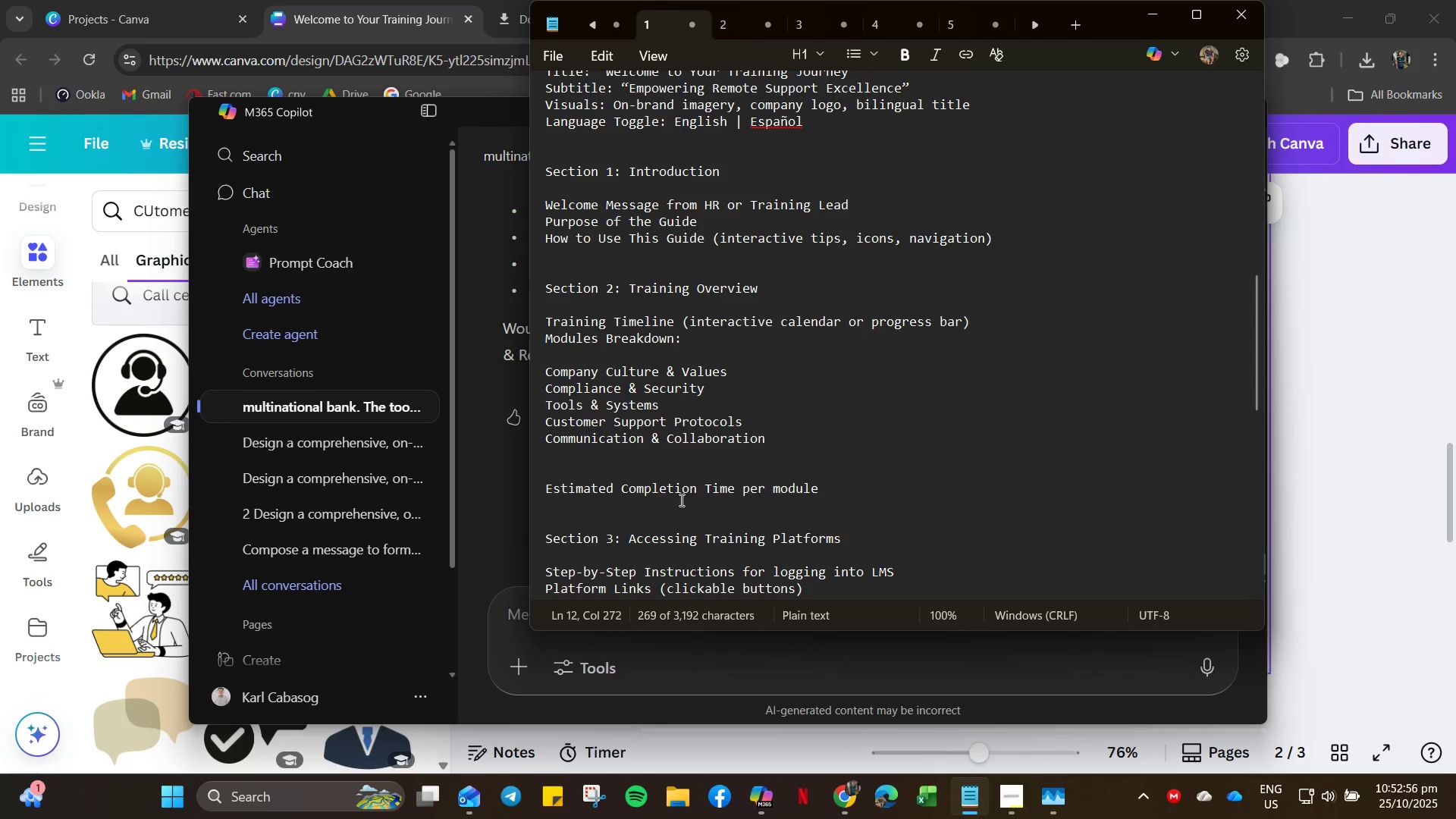 
left_click([1003, 806])